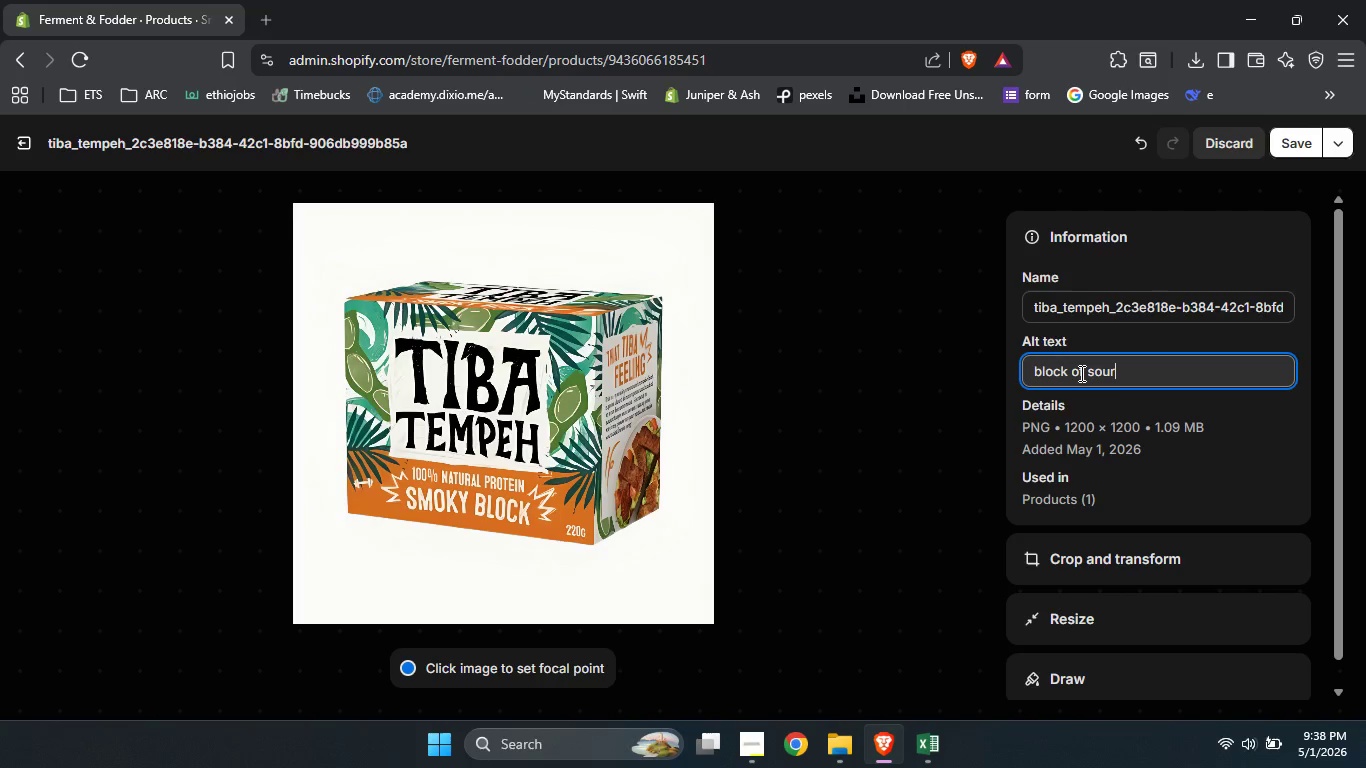 
key(ArrowRight)
 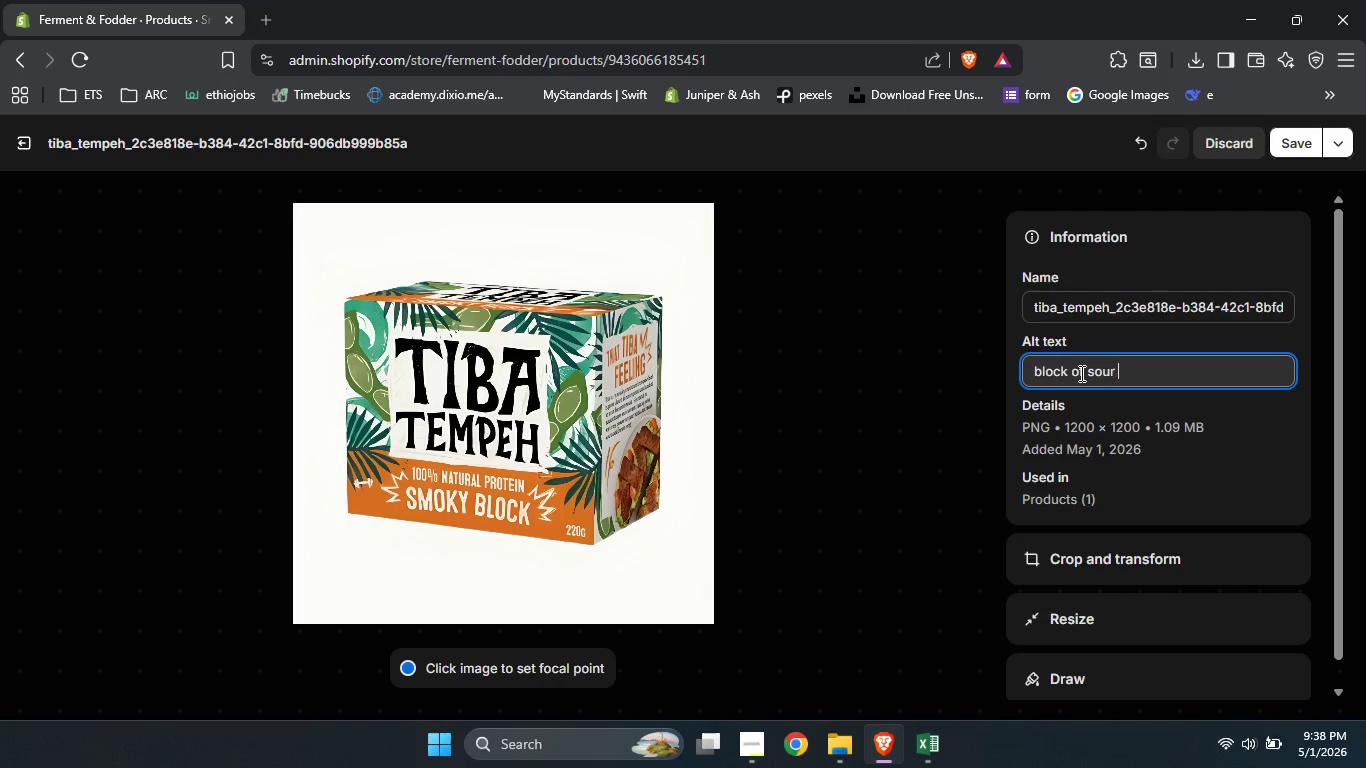 
type( power smoked tempeh fermented organic soybean protin, )
key(Backspace)
key(Backspace)
key(Backspace)
key(Backspace)
 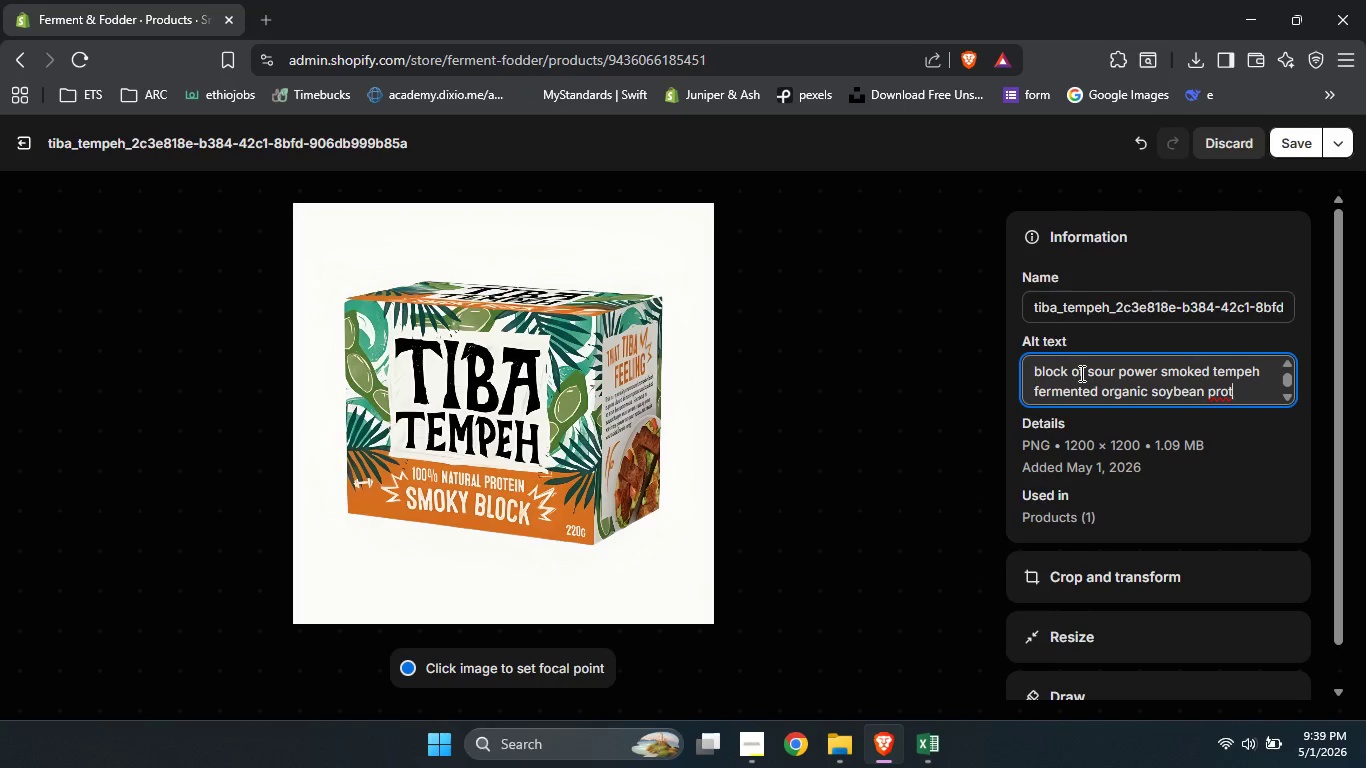 
type(ein, smoked over applewood)
 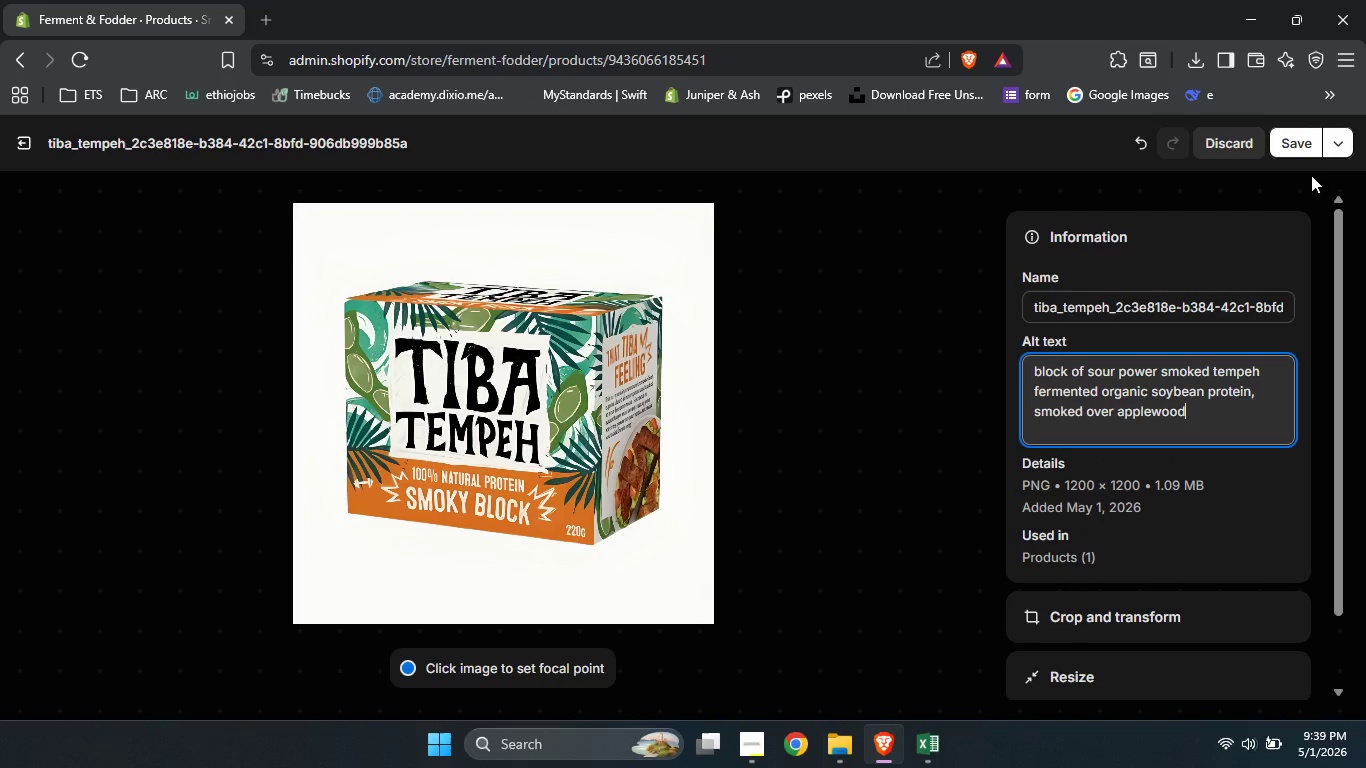 
left_click([1299, 149])
 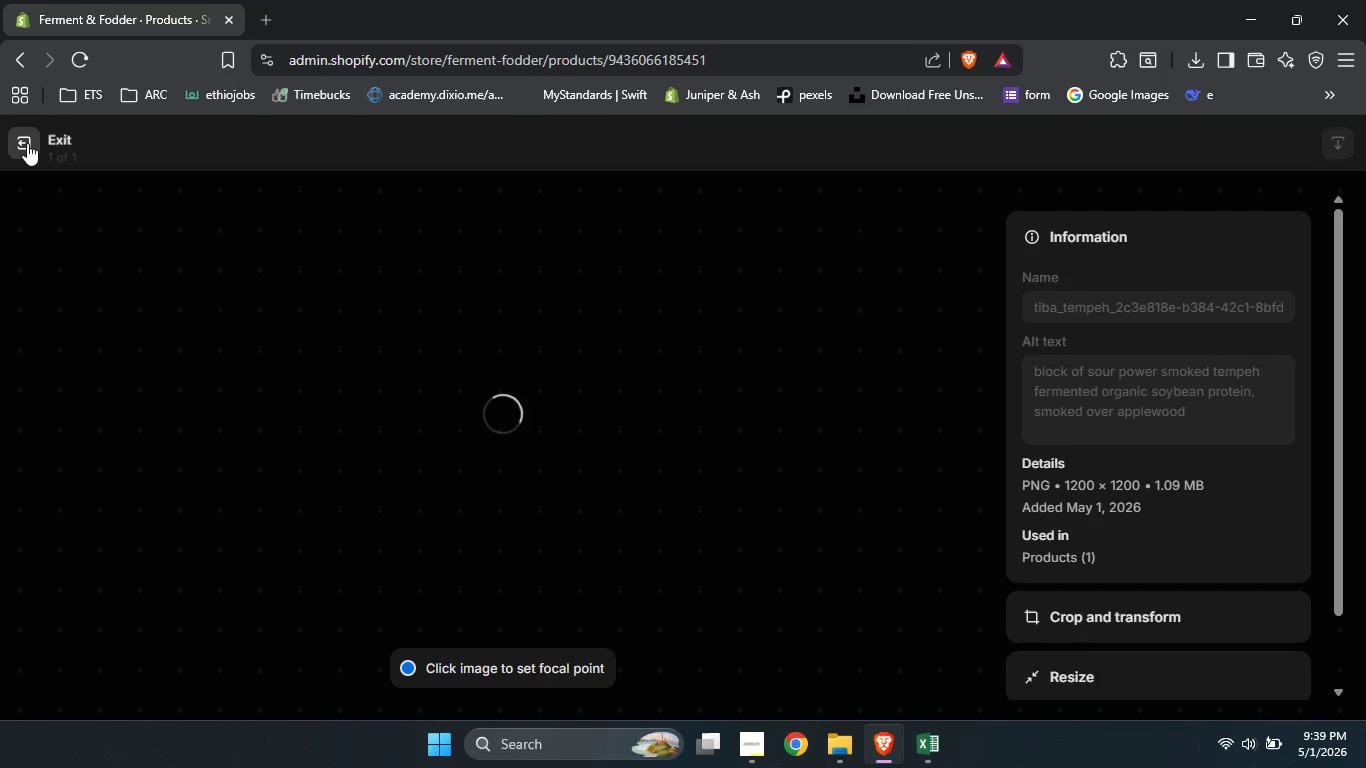 
left_click([20, 142])
 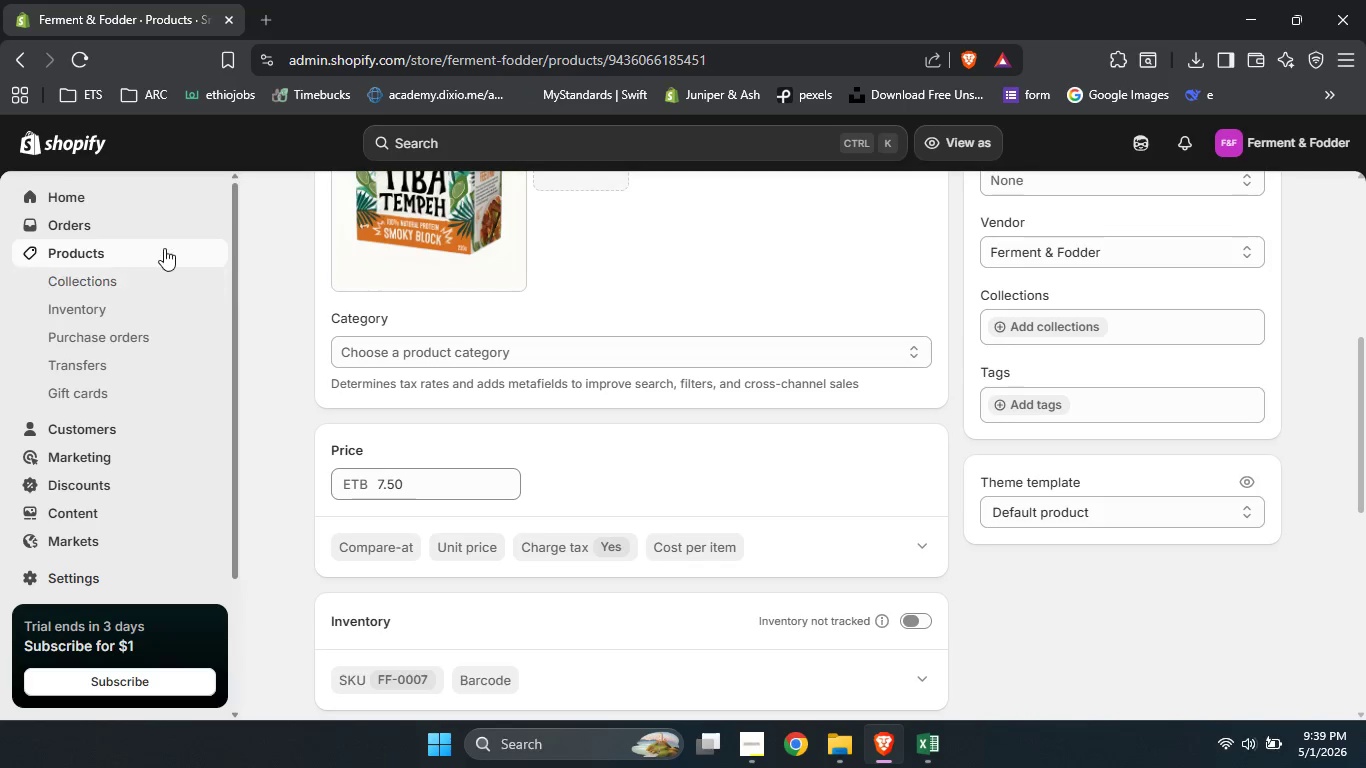 
left_click([161, 246])
 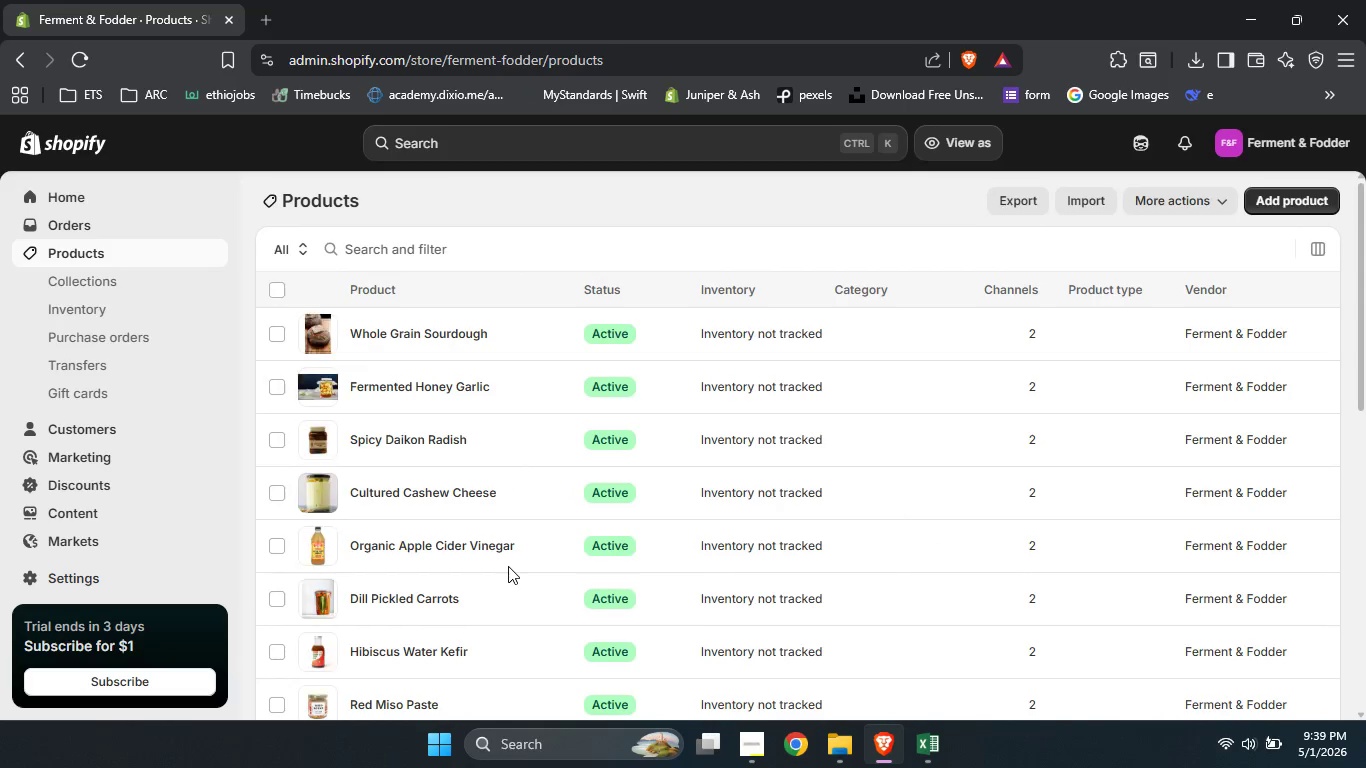 
scroll: coordinate [508, 566], scroll_direction: down, amount: 28.0
 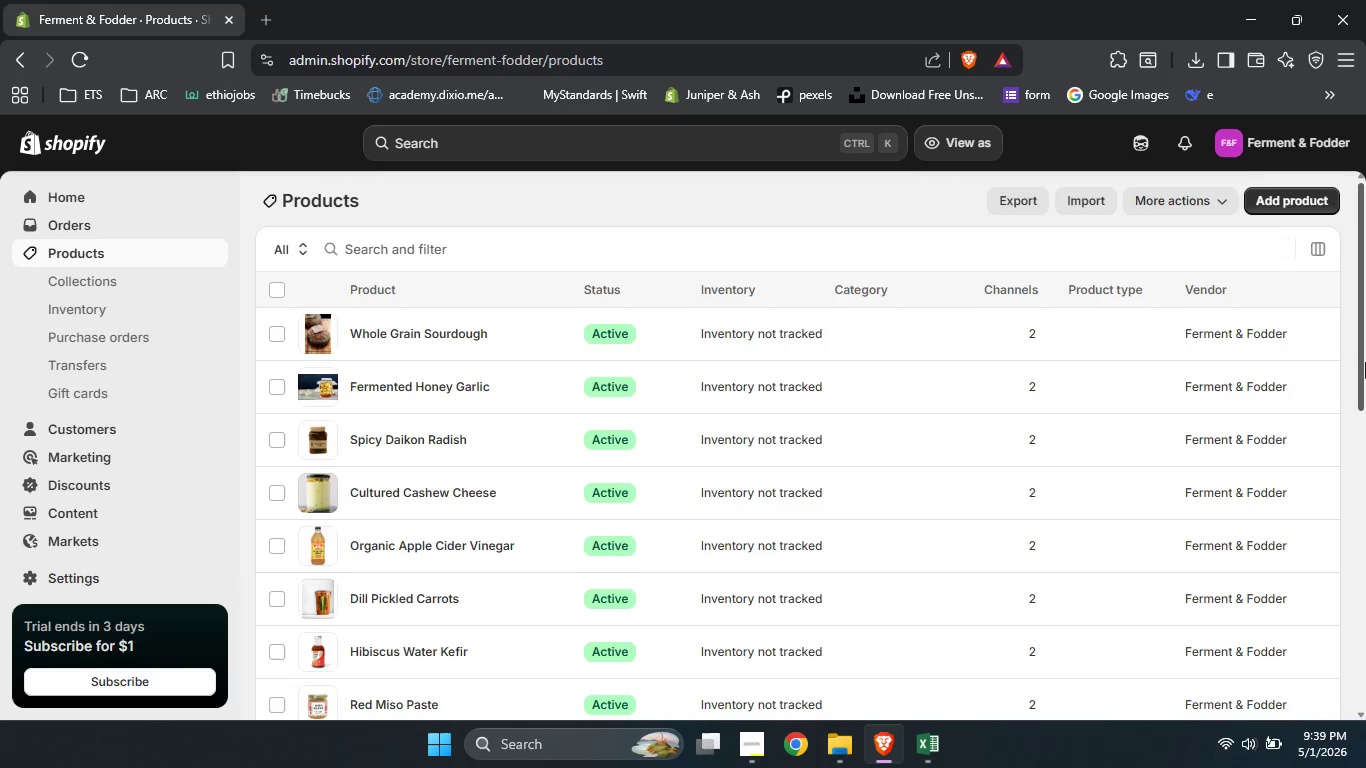 
left_click_drag(start_coordinate=[1365, 362], to_coordinate=[1344, 643])
 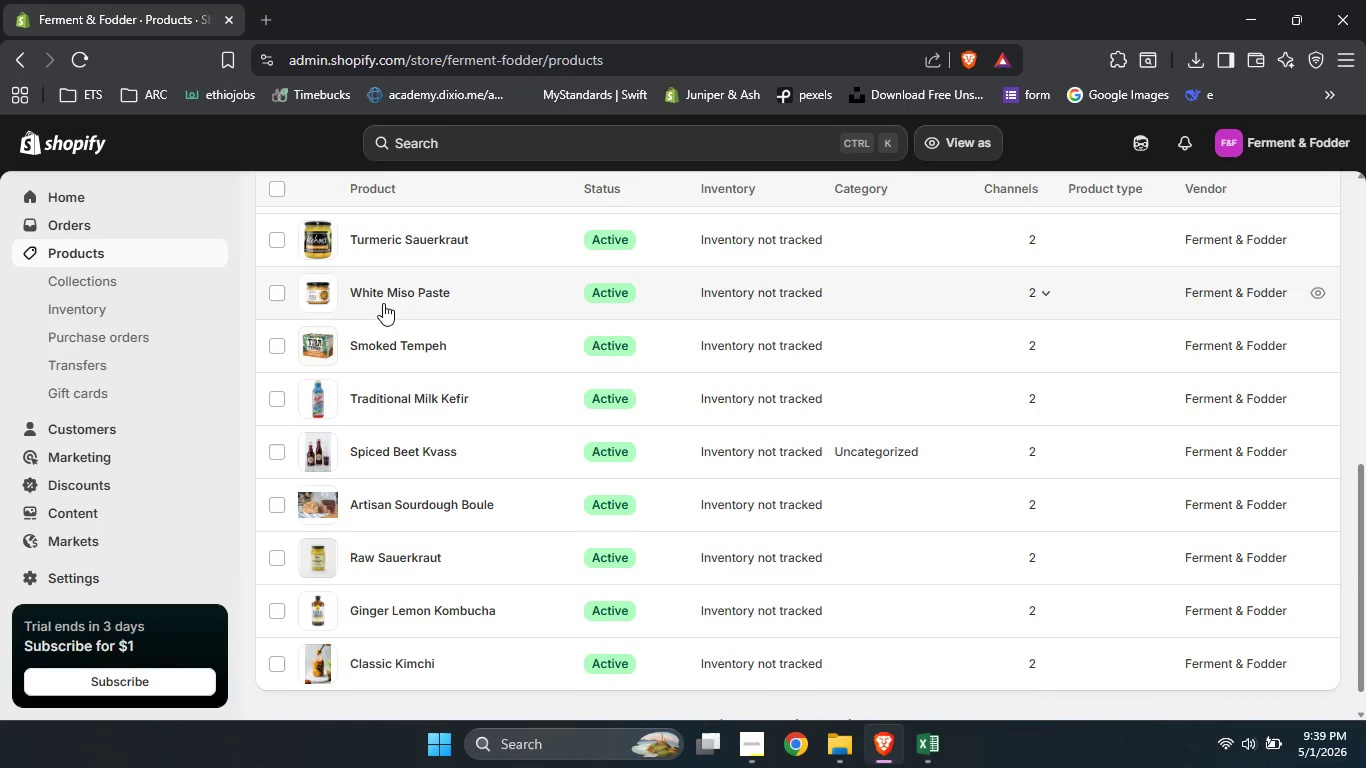 
left_click([383, 296])
 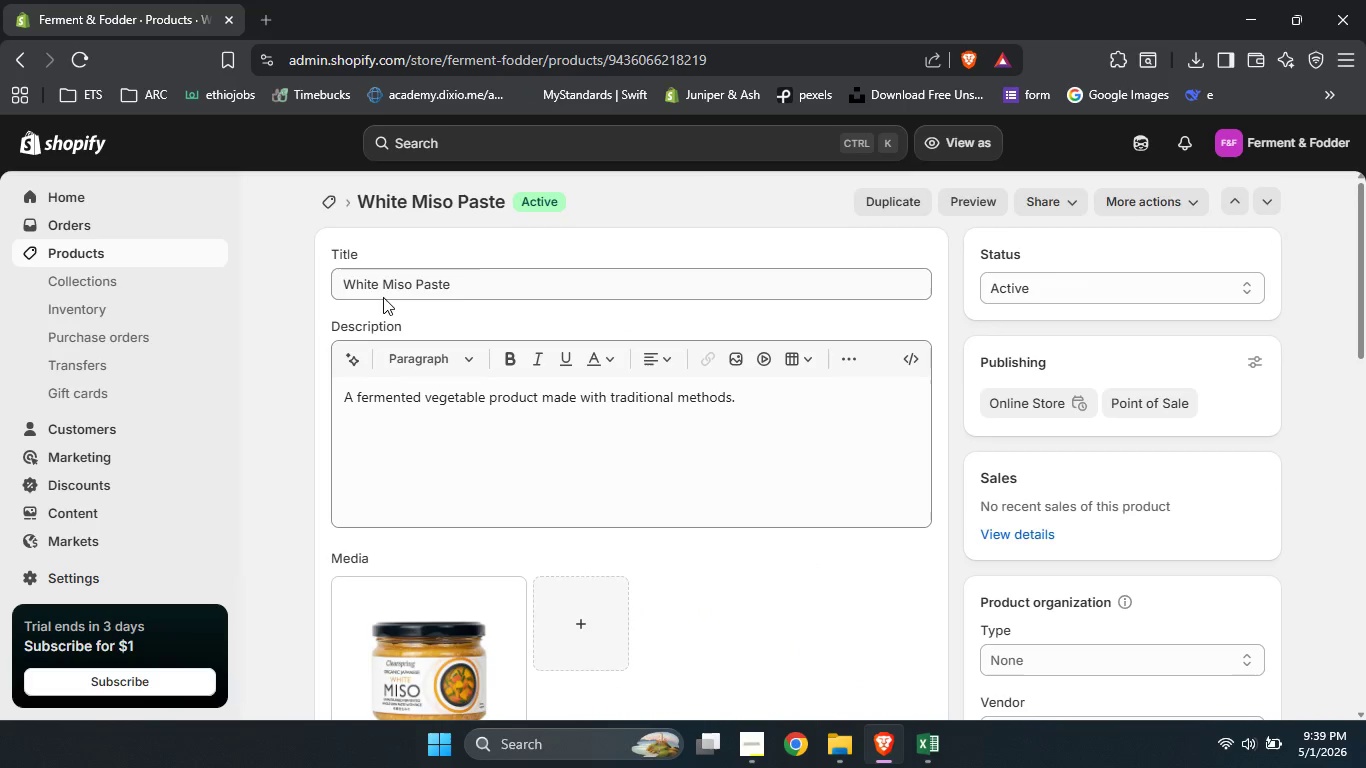 
wait(5.28)
 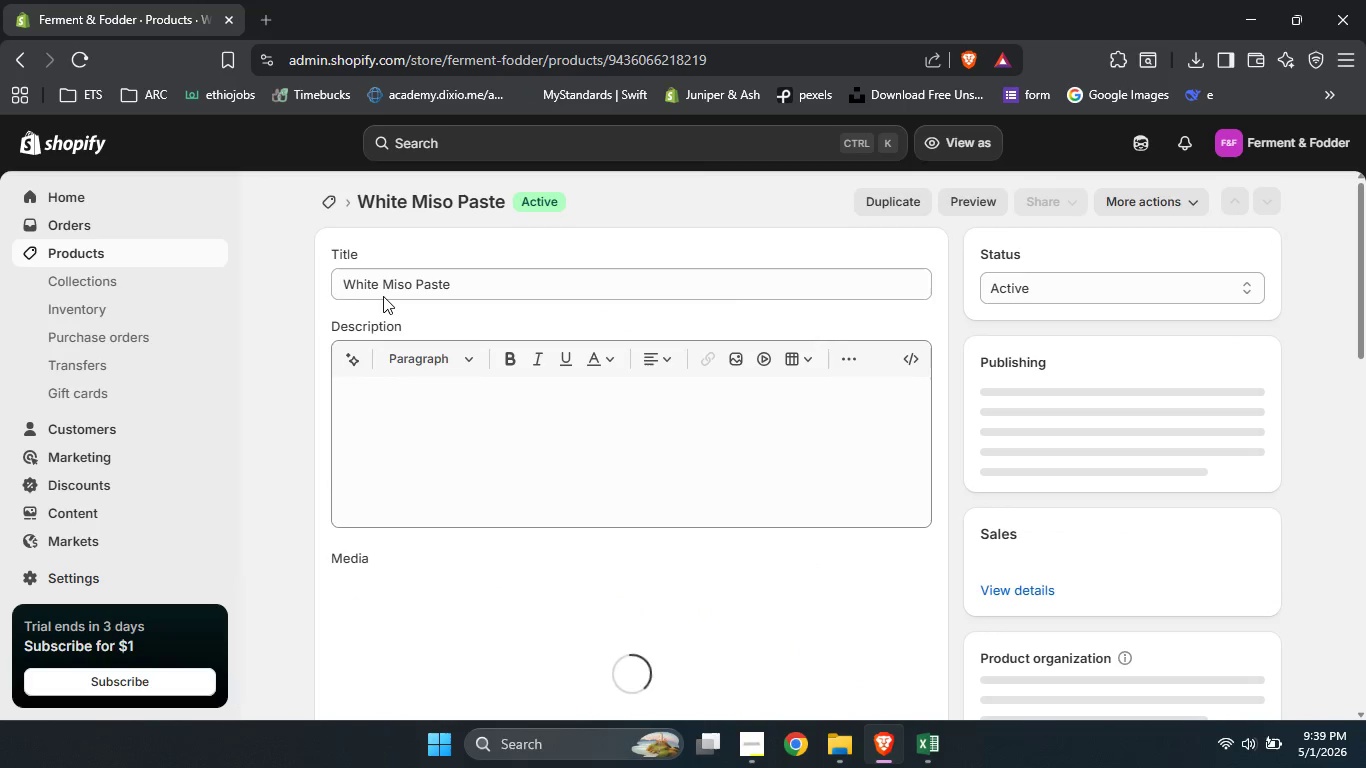 
left_click([363, 656])
 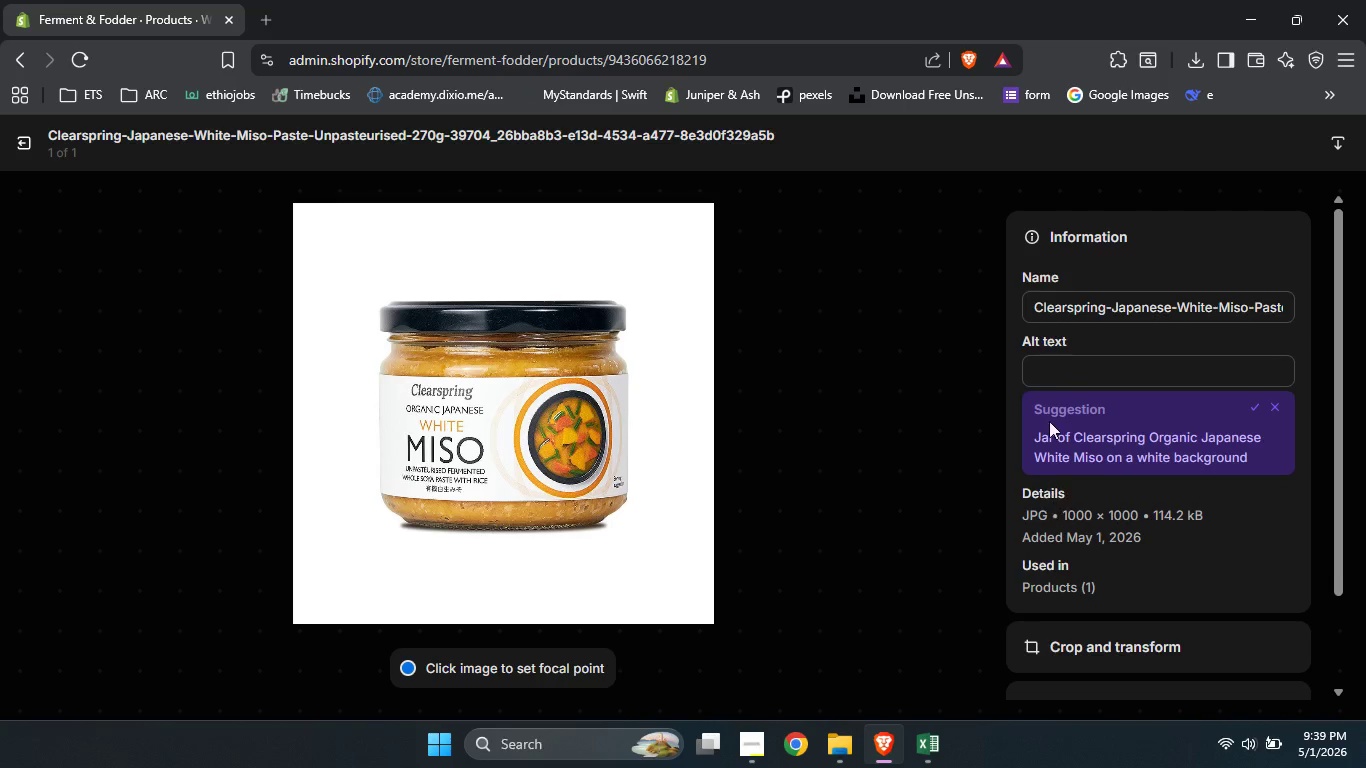 
wait(5.84)
 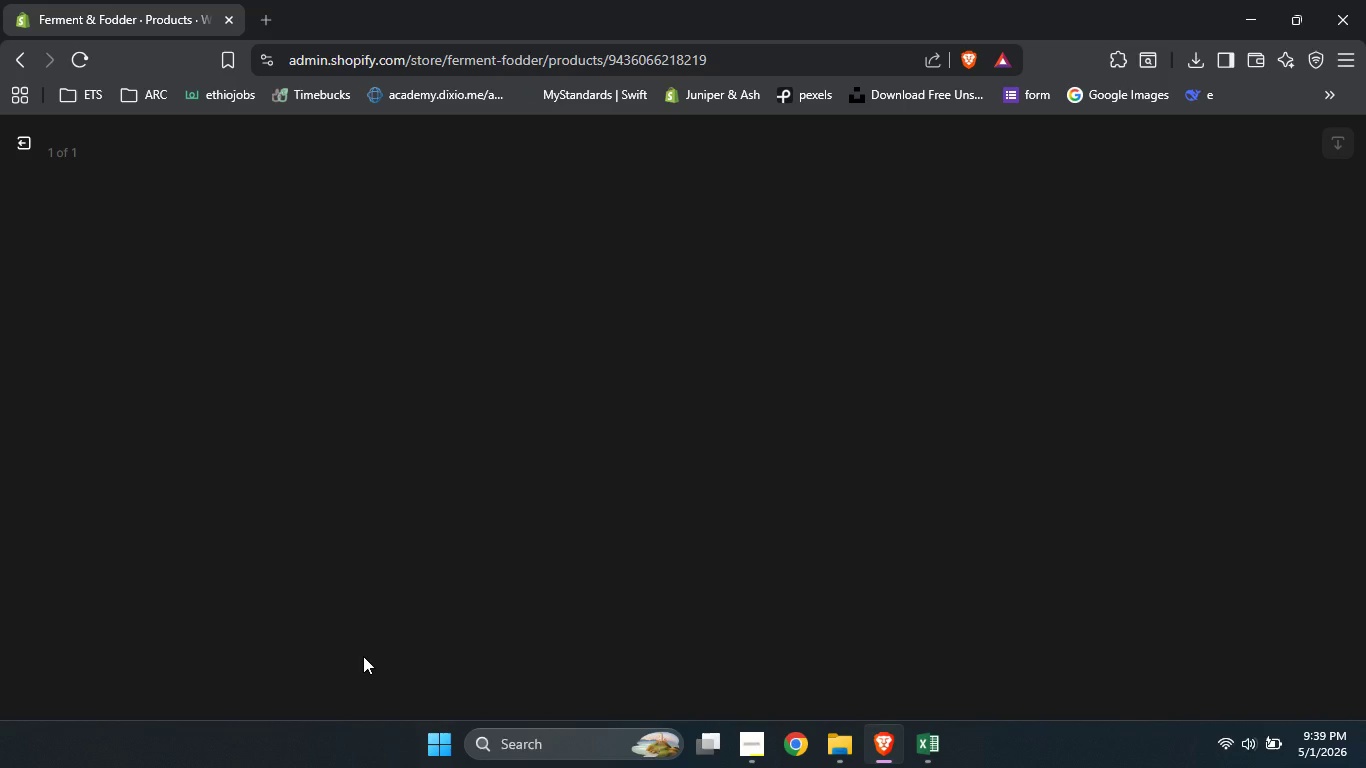 
left_click([1056, 373])
 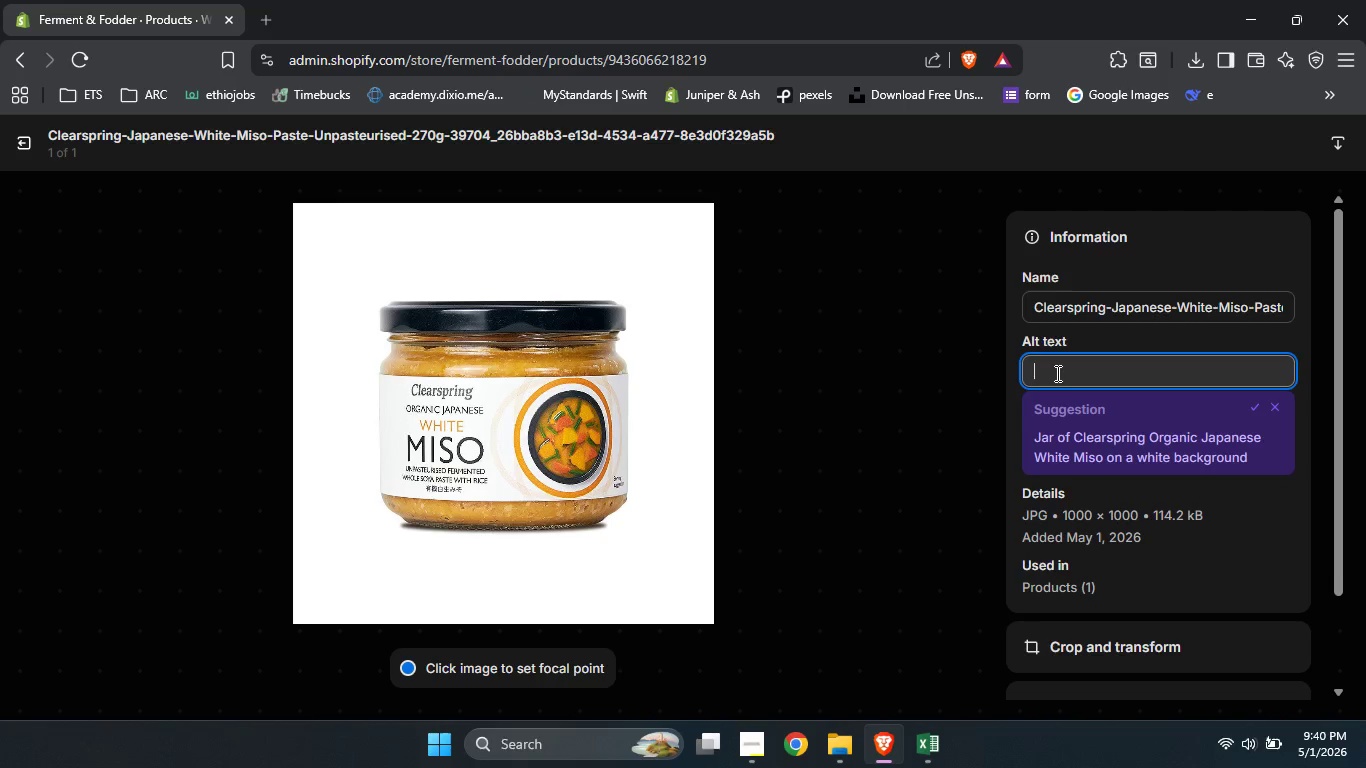 
left_click([1056, 373])
 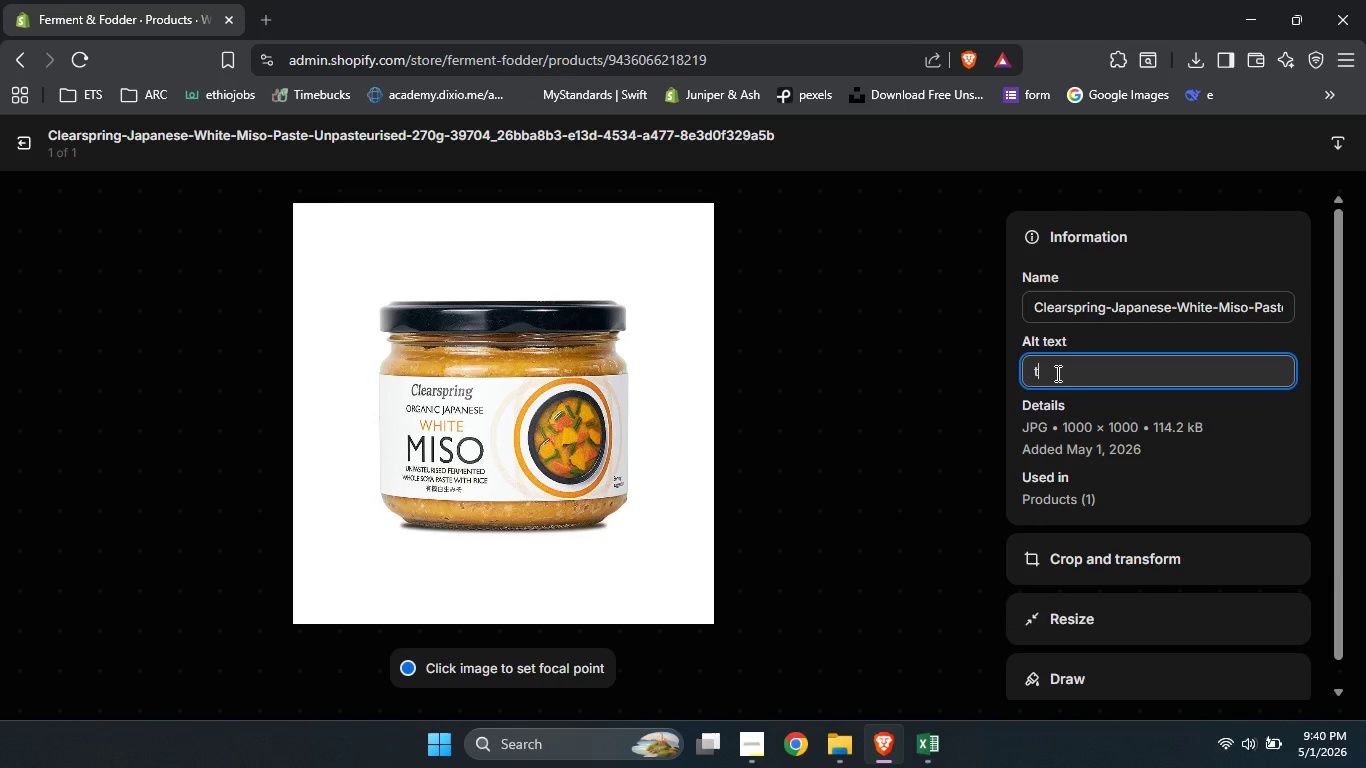 
type(tub of white miso )
 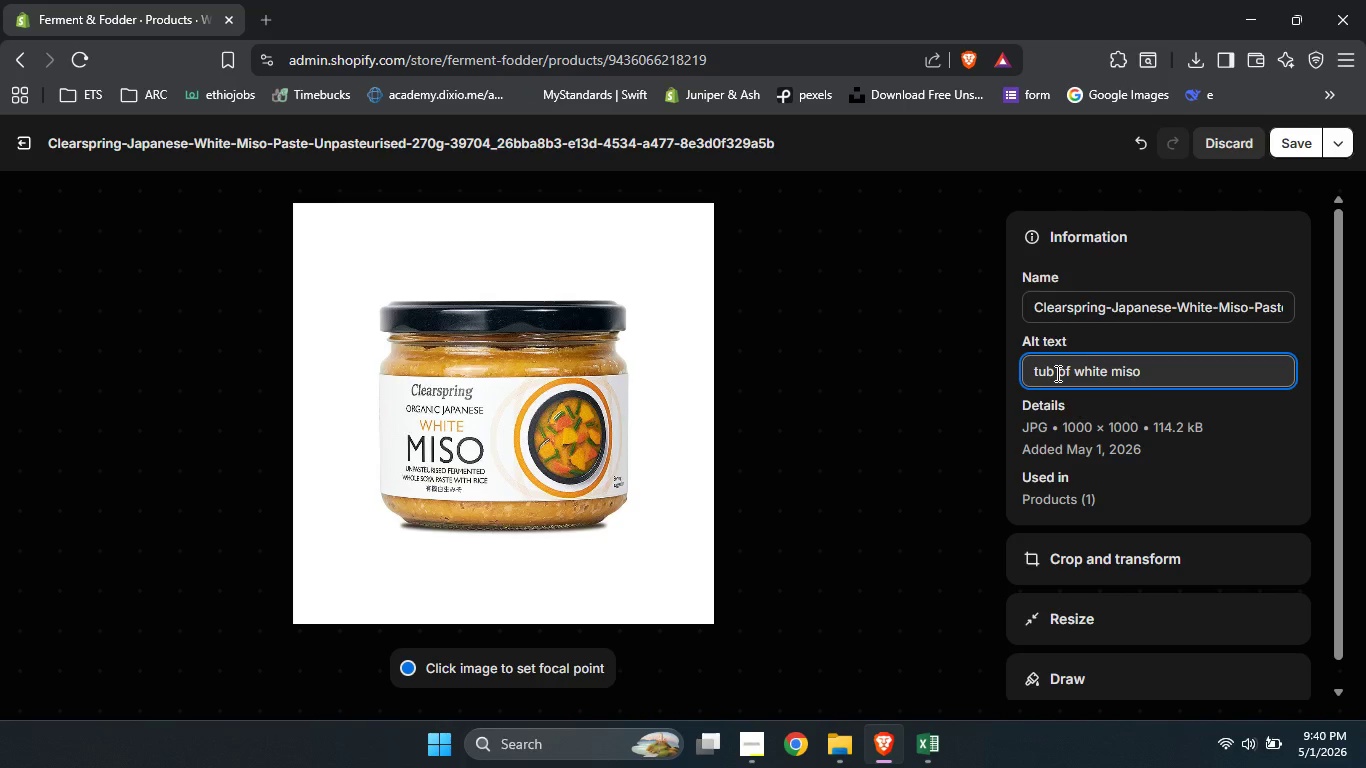 
type(paste sweet, mild fermented )
key(Backspace)
key(Backspace)
key(Backspace)
key(Backspace)
key(Backspace)
type(ented soy paste wiyk)
key(Backspace)
type(h )
key(Backspace)
key(Backspace)
key(Backspace)
type(th koji)
 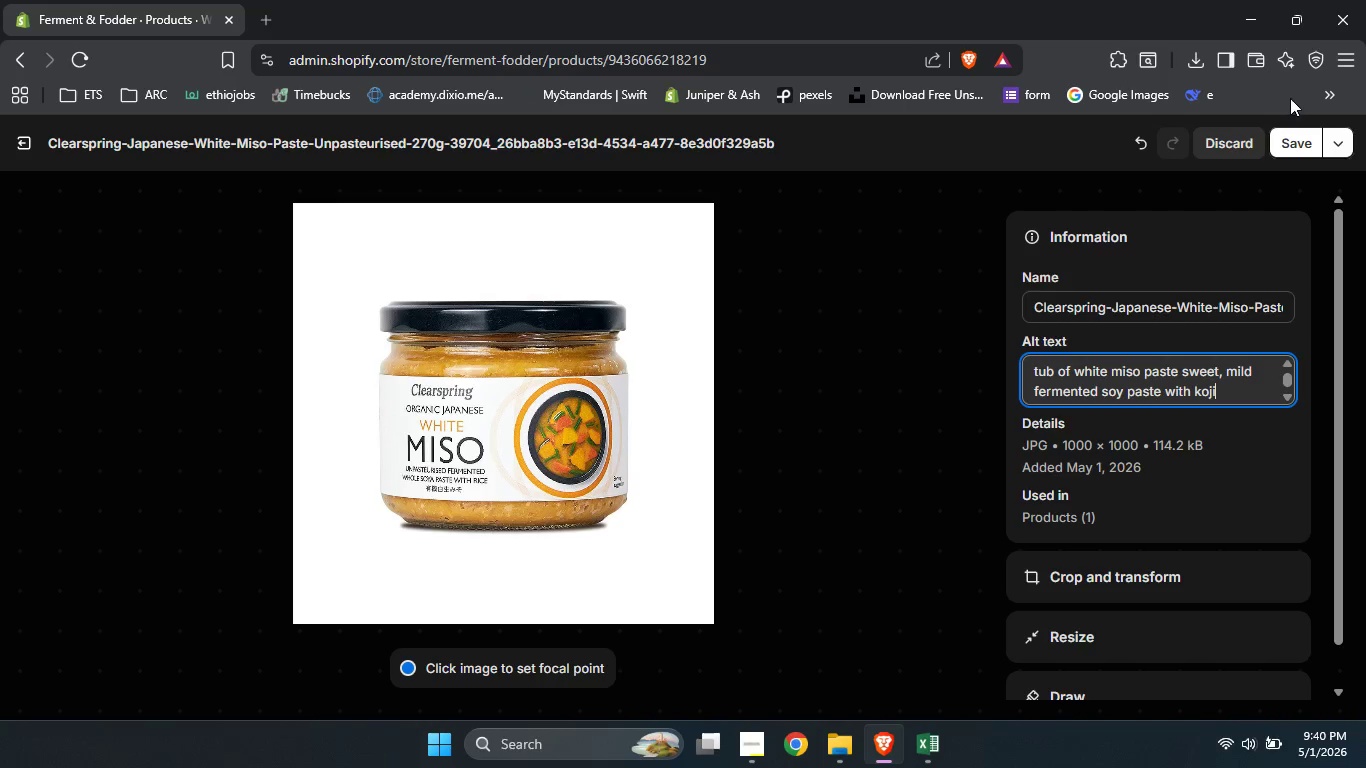 
left_click([1294, 144])
 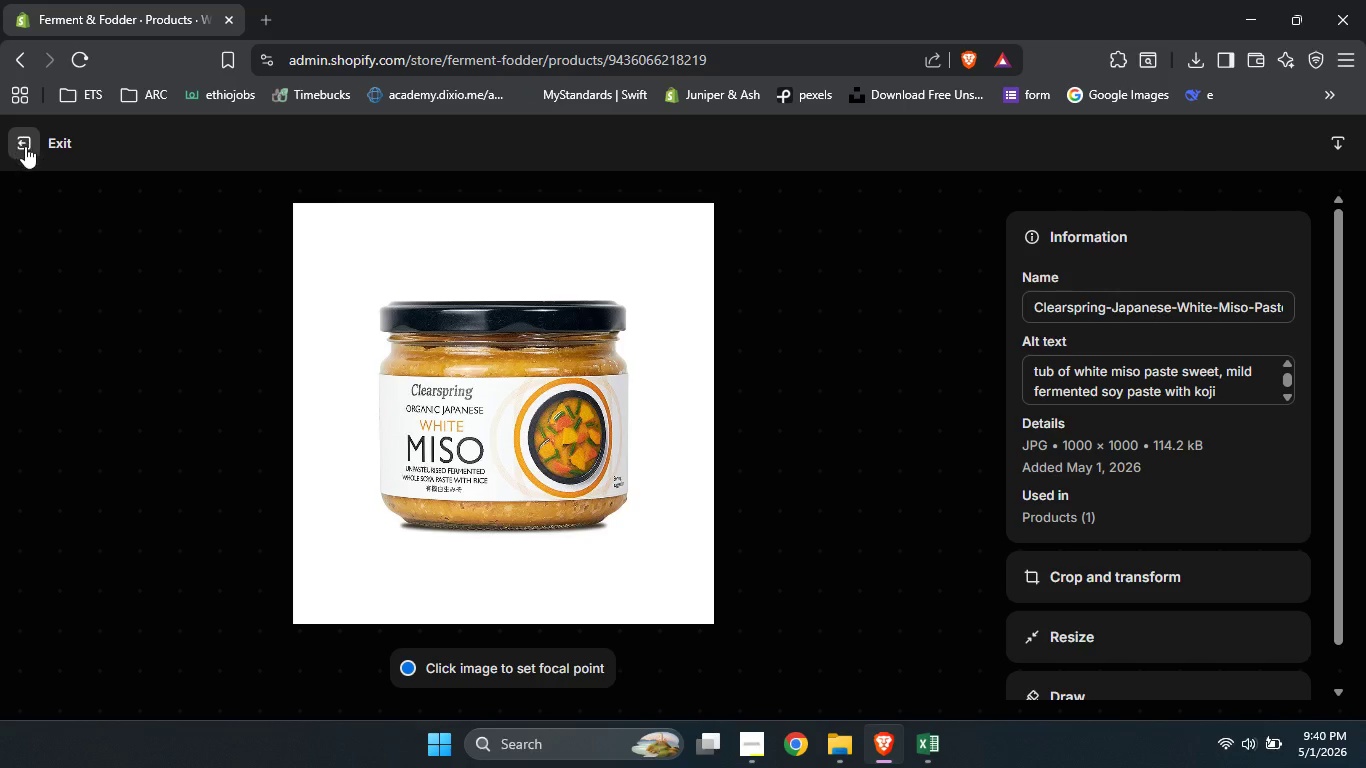 
double_click([26, 146])
 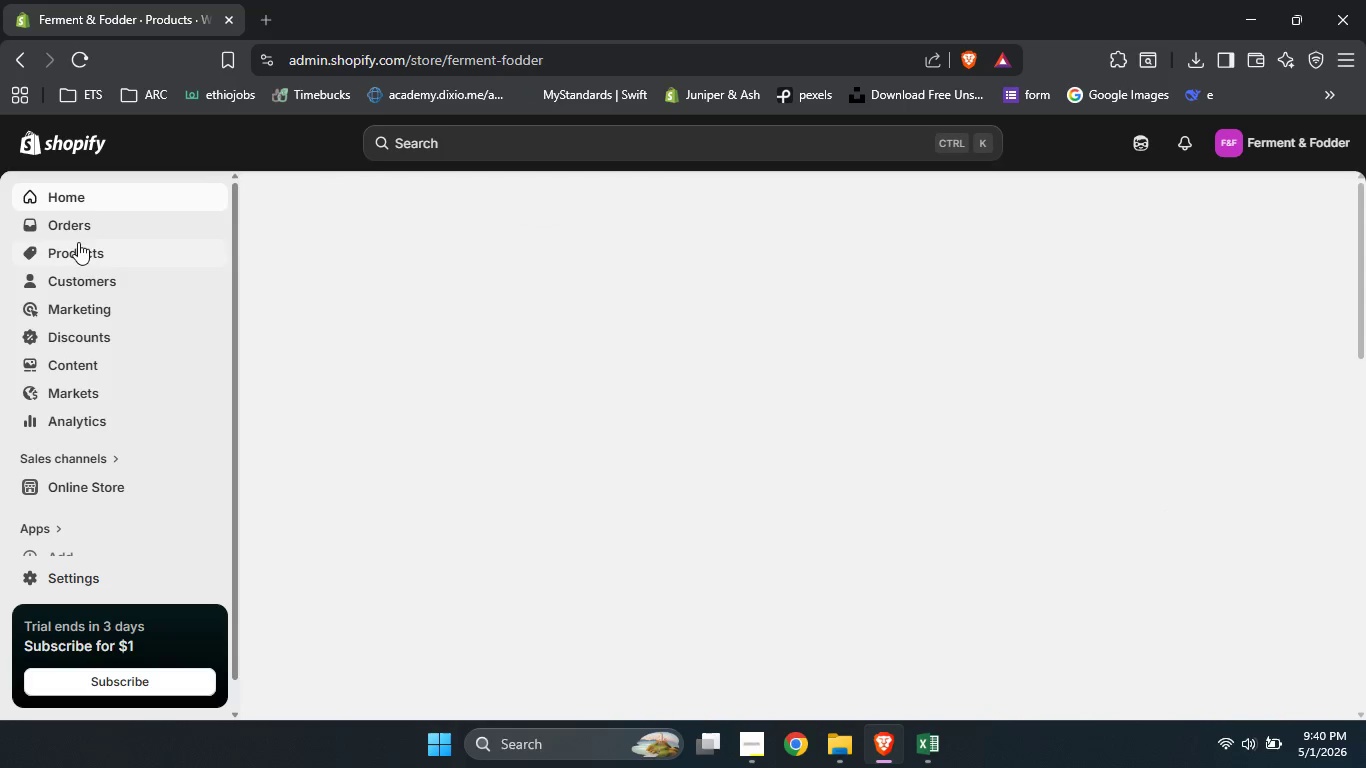 
left_click([76, 247])
 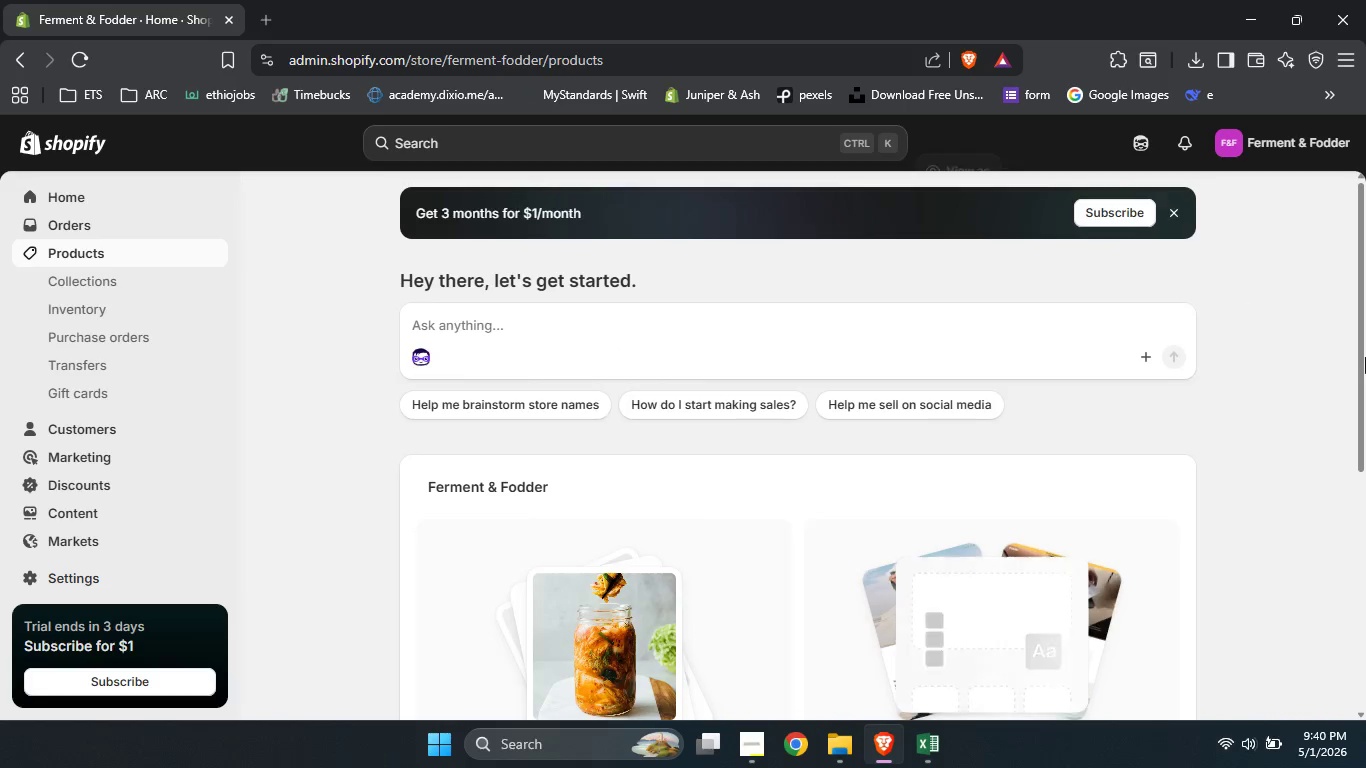 
left_click_drag(start_coordinate=[1365, 357], to_coordinate=[1336, 613])
 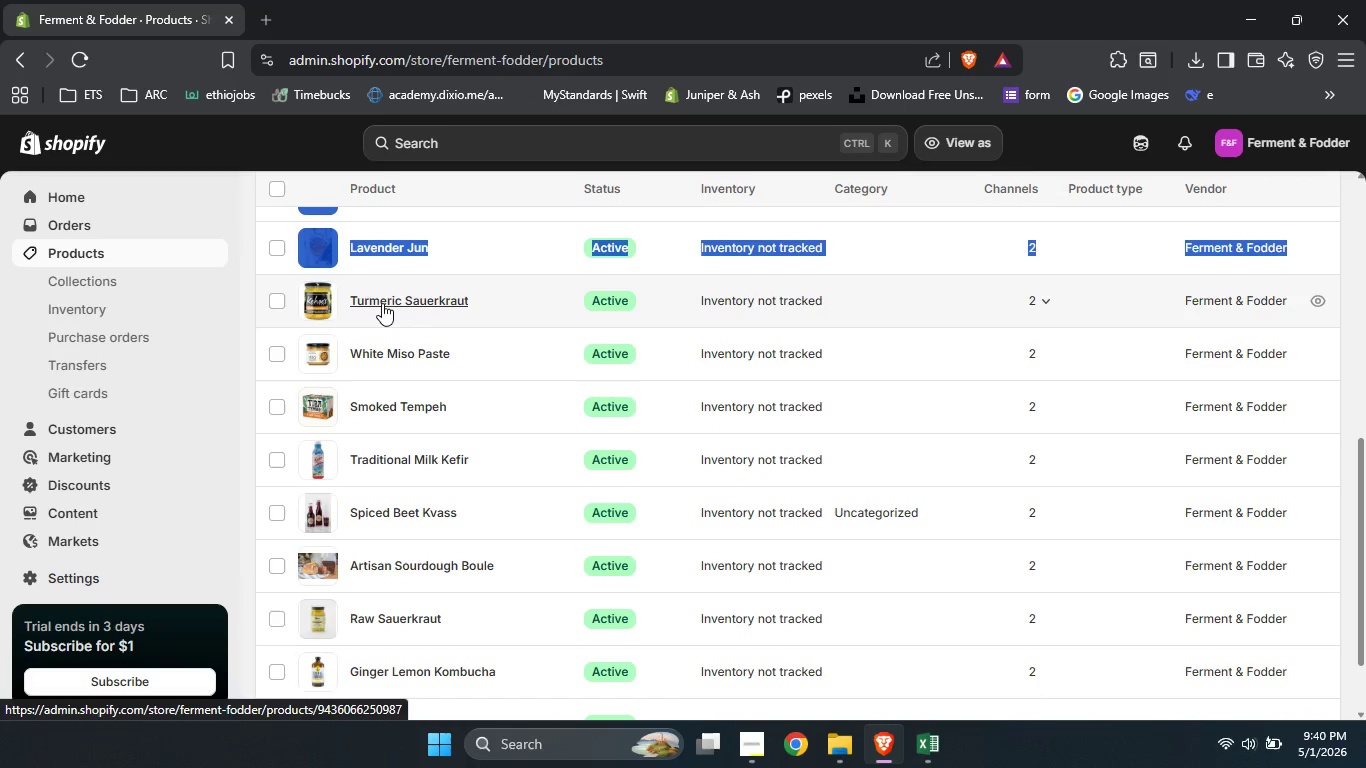 
left_click([382, 302])
 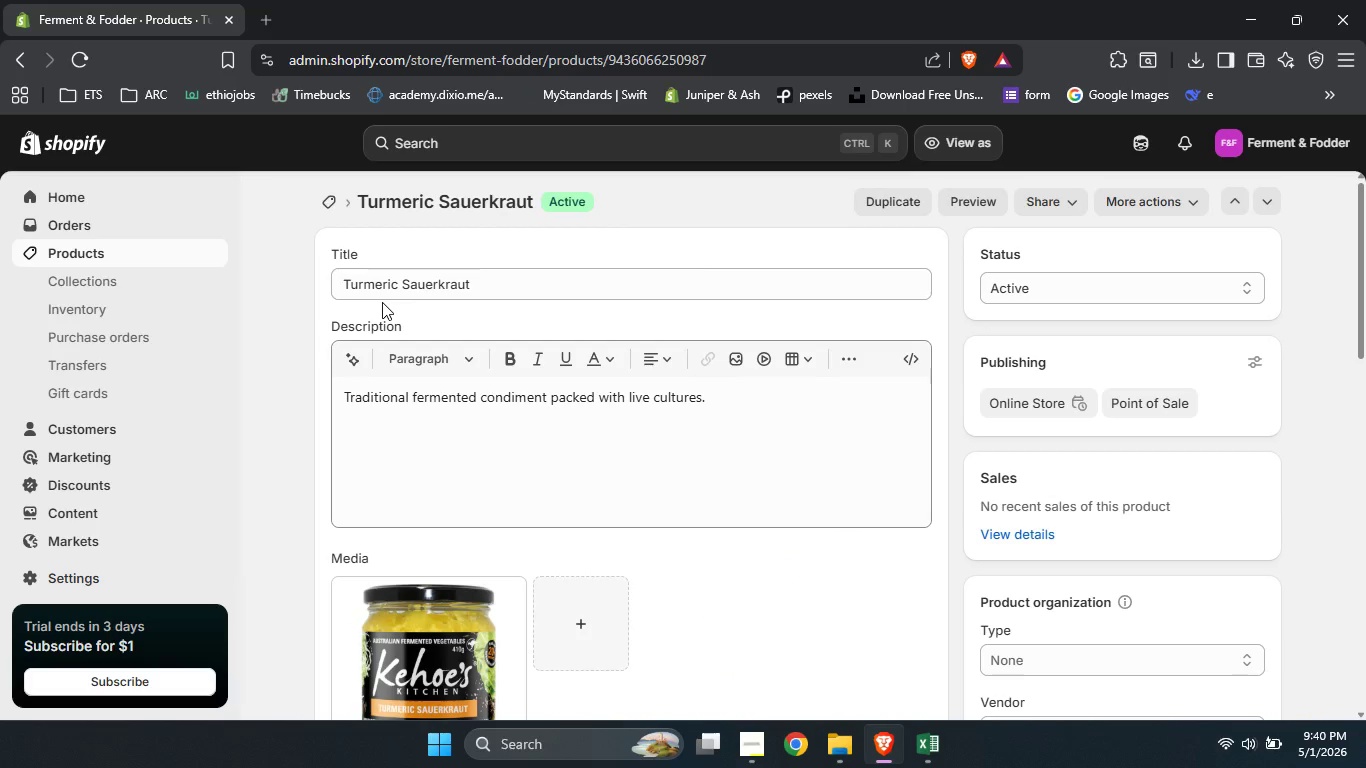 
left_click([456, 620])
 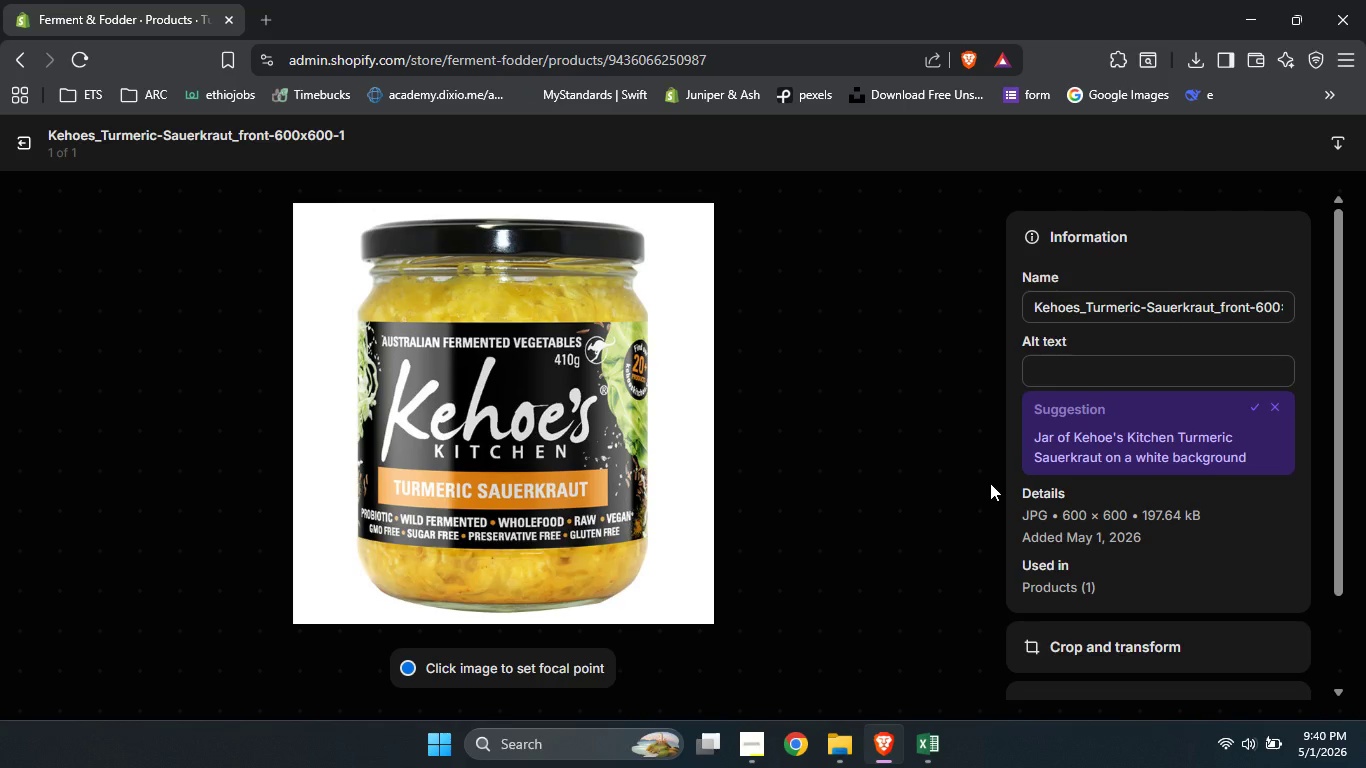 
left_click([1088, 376])
 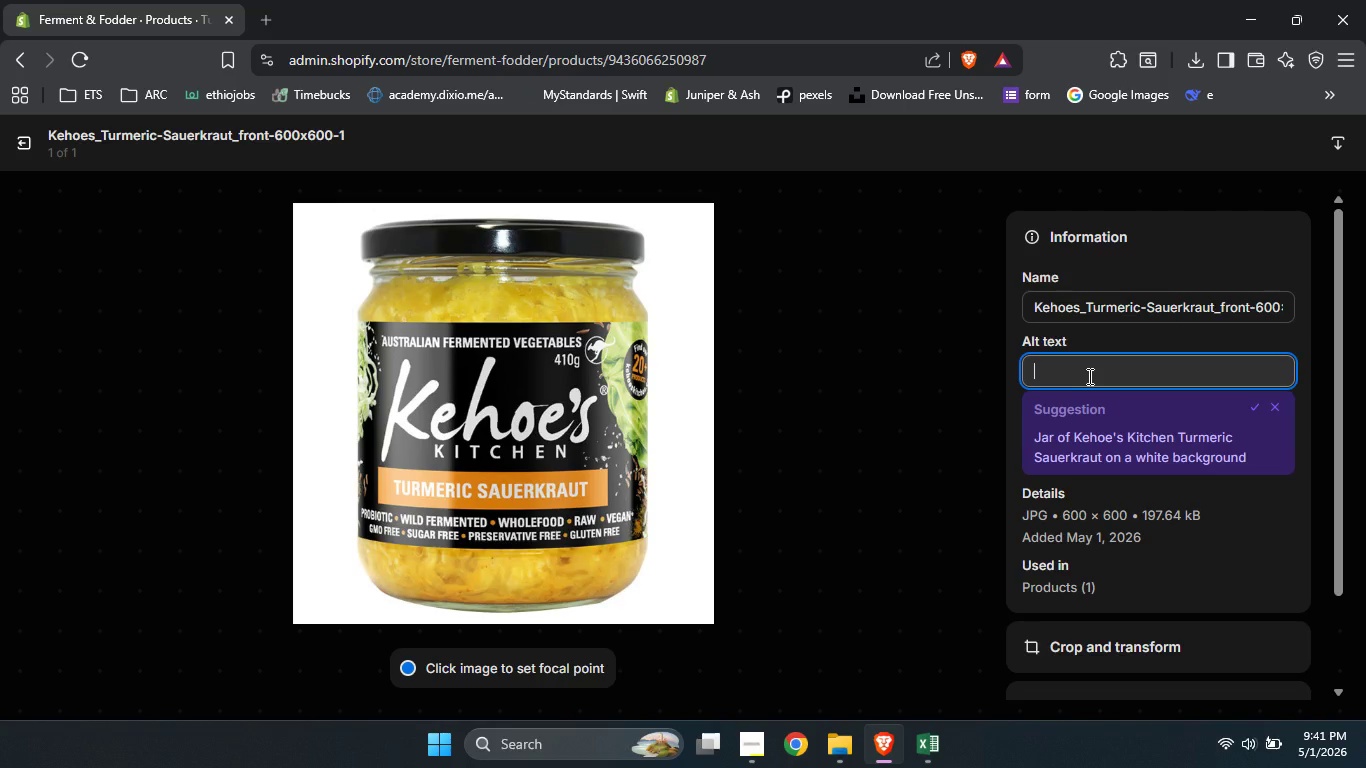 
type(Jar of wild brine co. tumeric sauc)
key(Backspace)
type(e)
 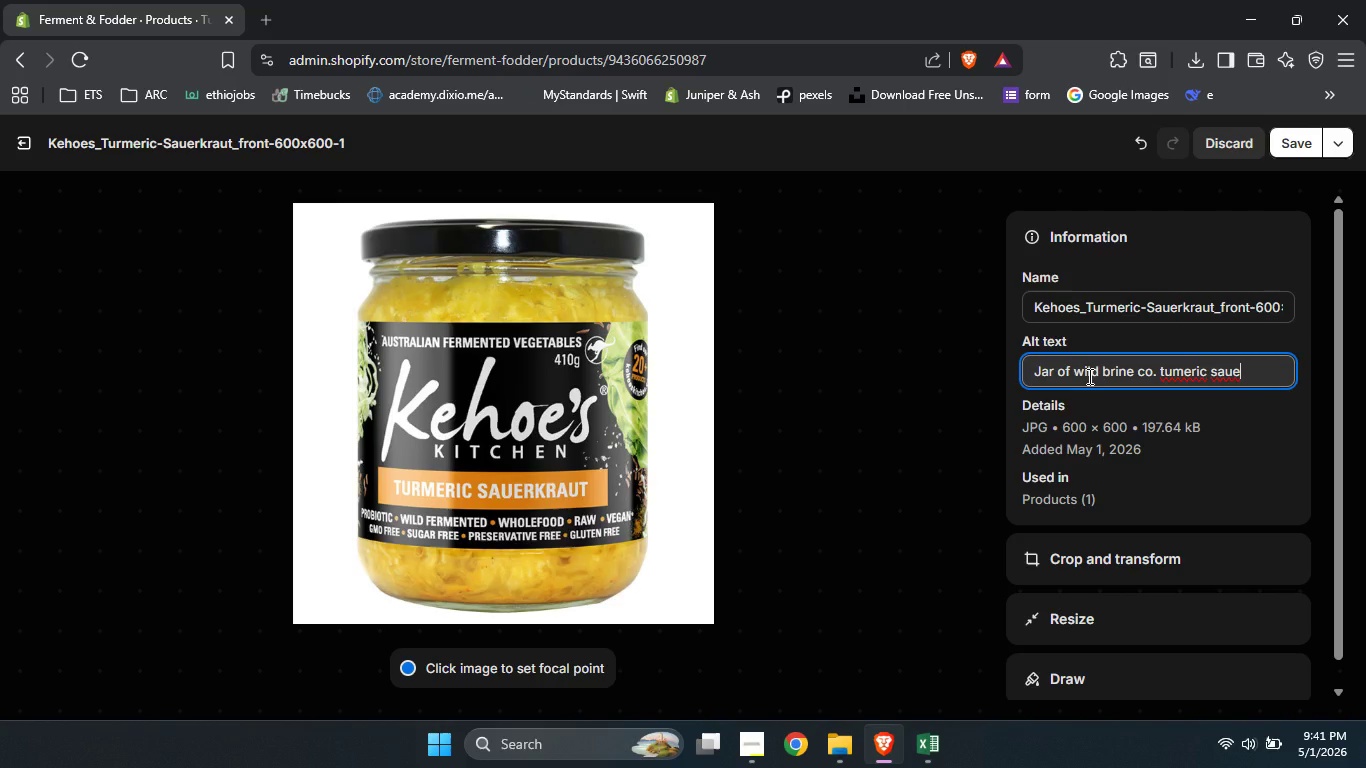 
wait(5.89)
 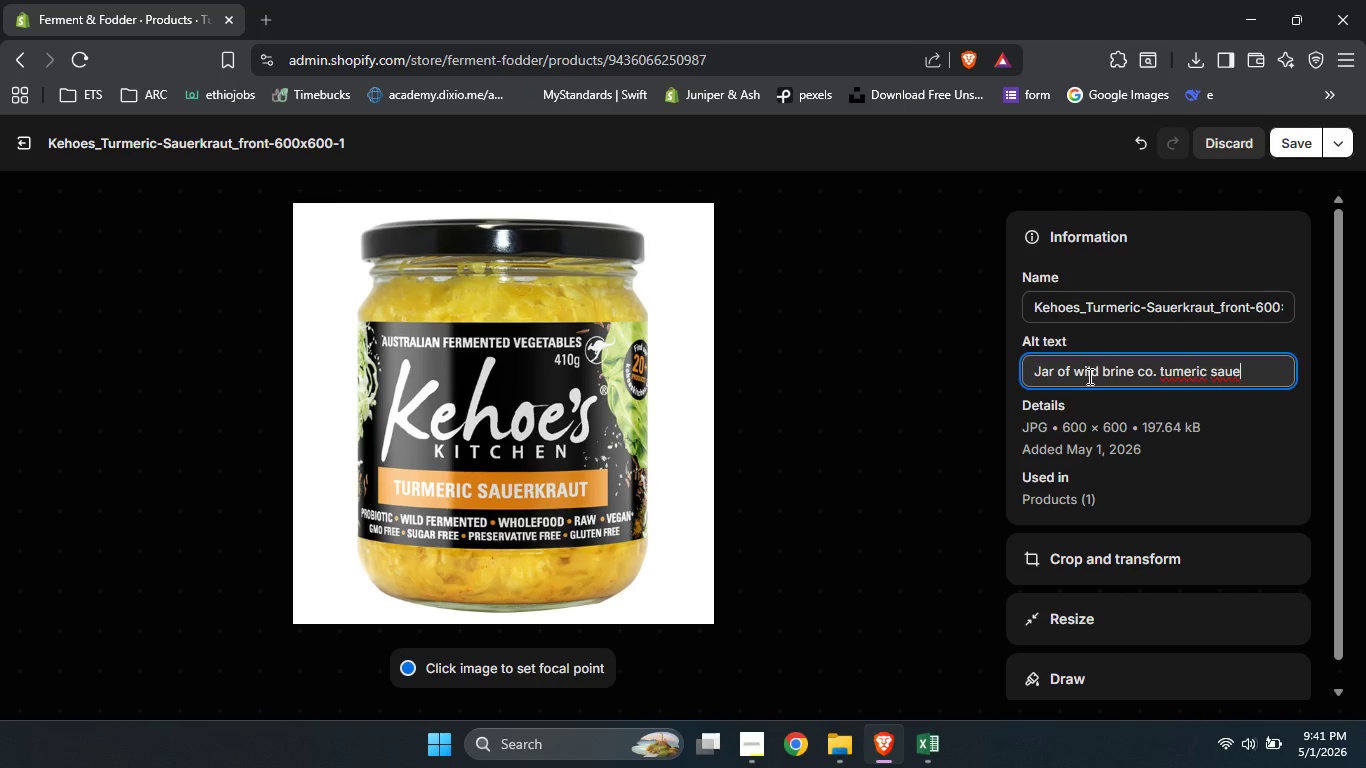 
type(rku)
key(Backspace)
type(rat )
key(Backspace)
key(Backspace)
type(ut )
 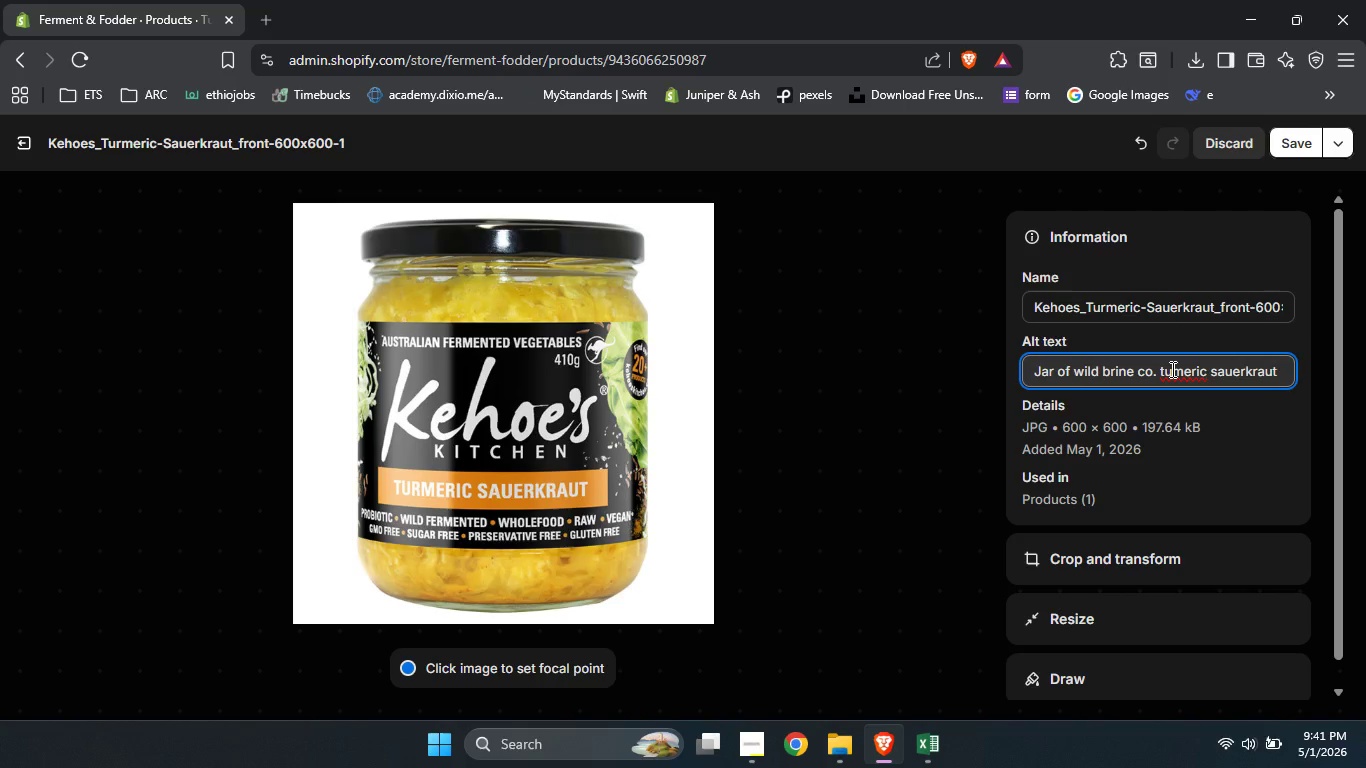 
double_click([1171, 369])
 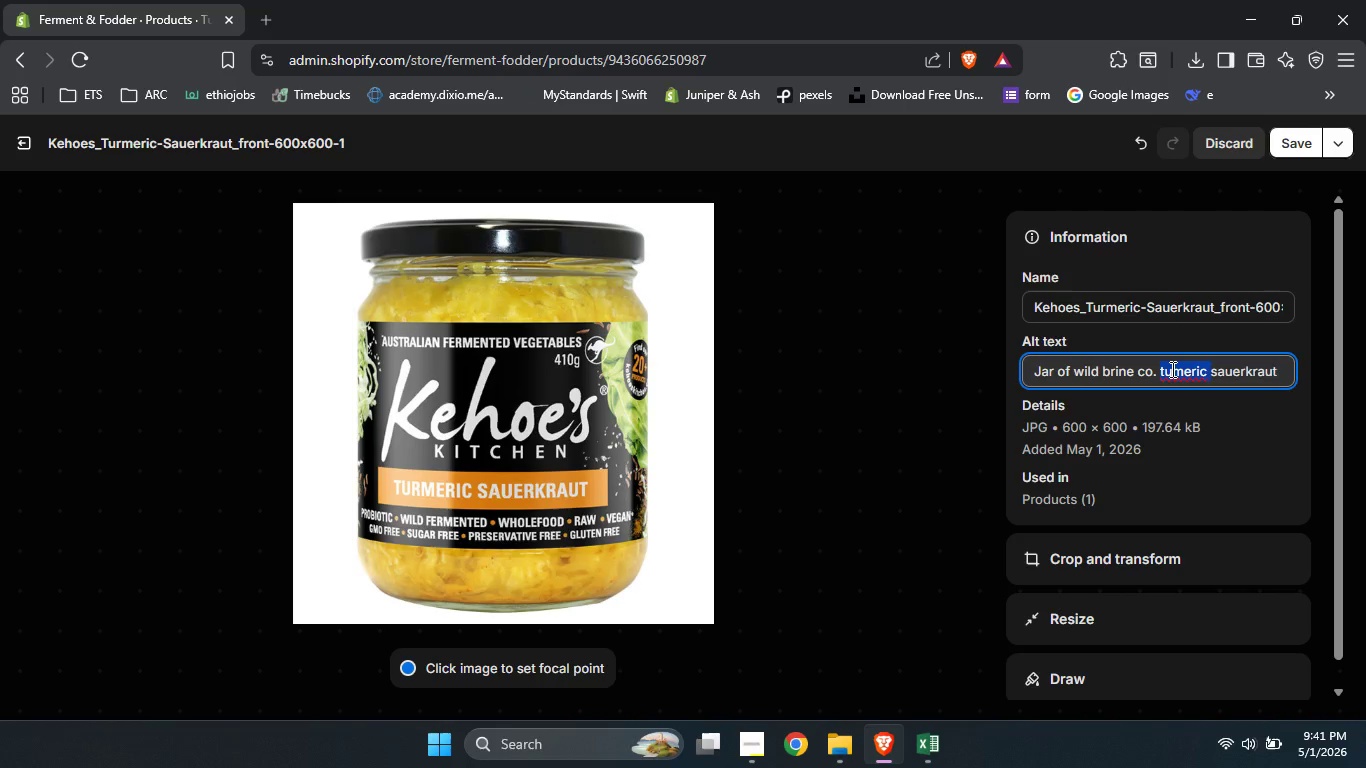 
type(turmeric )
 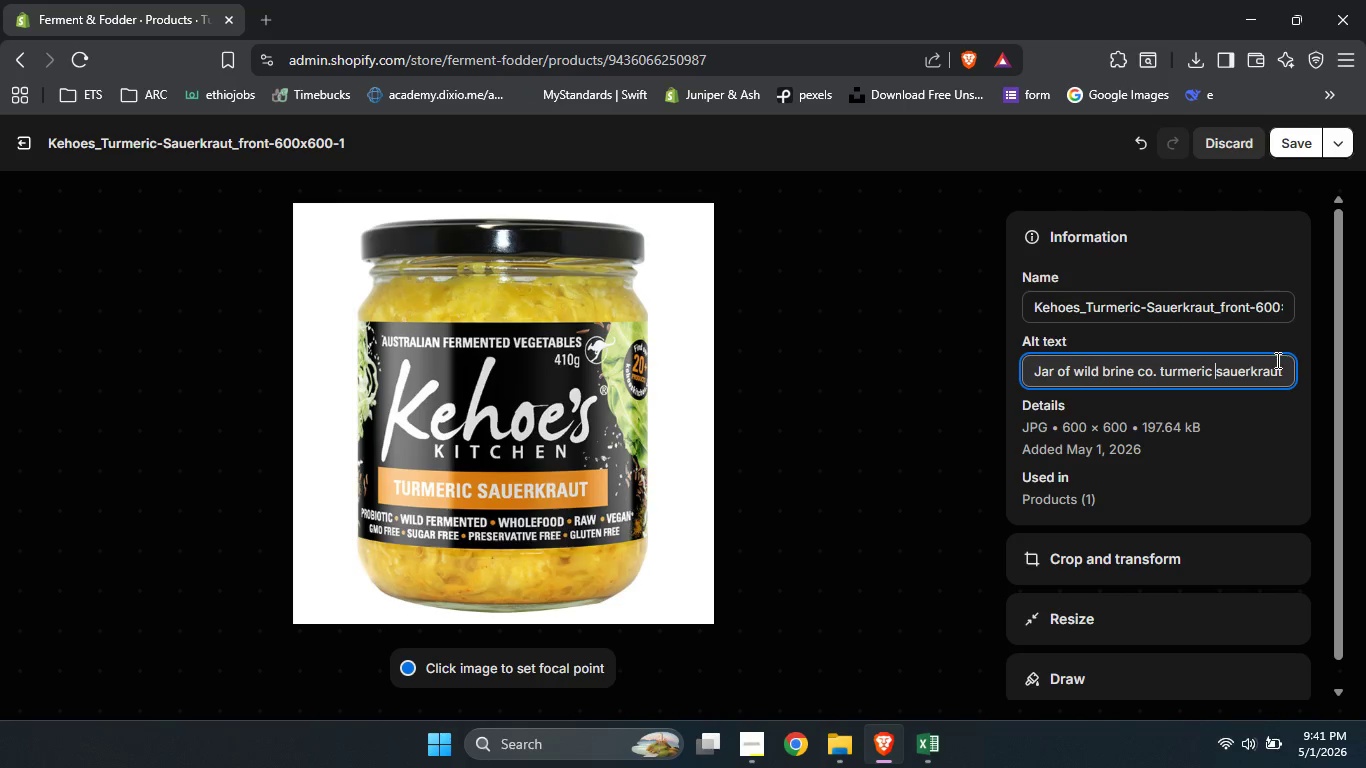 
left_click([1287, 373])
 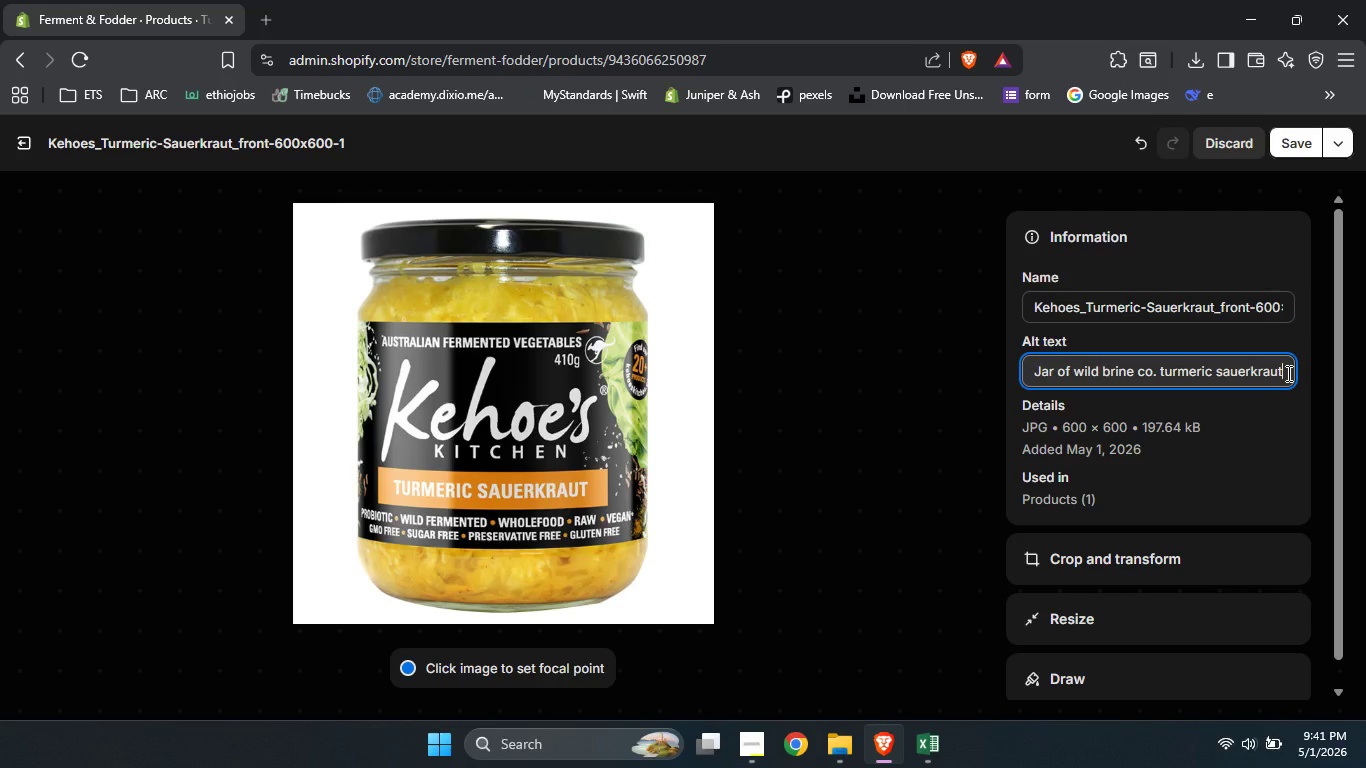 
type( golden fermented cabbage with turmeric and ginger)
 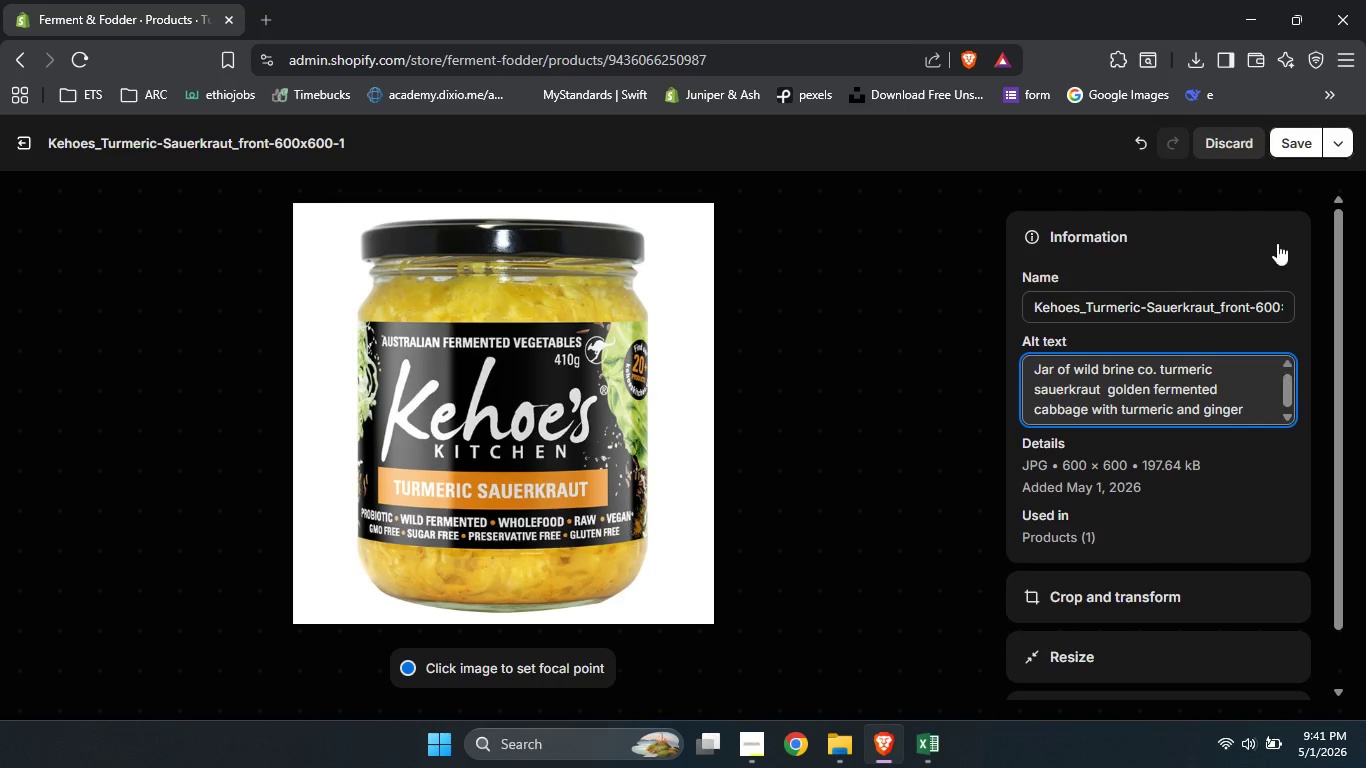 
mouse_move([1245, 145])
 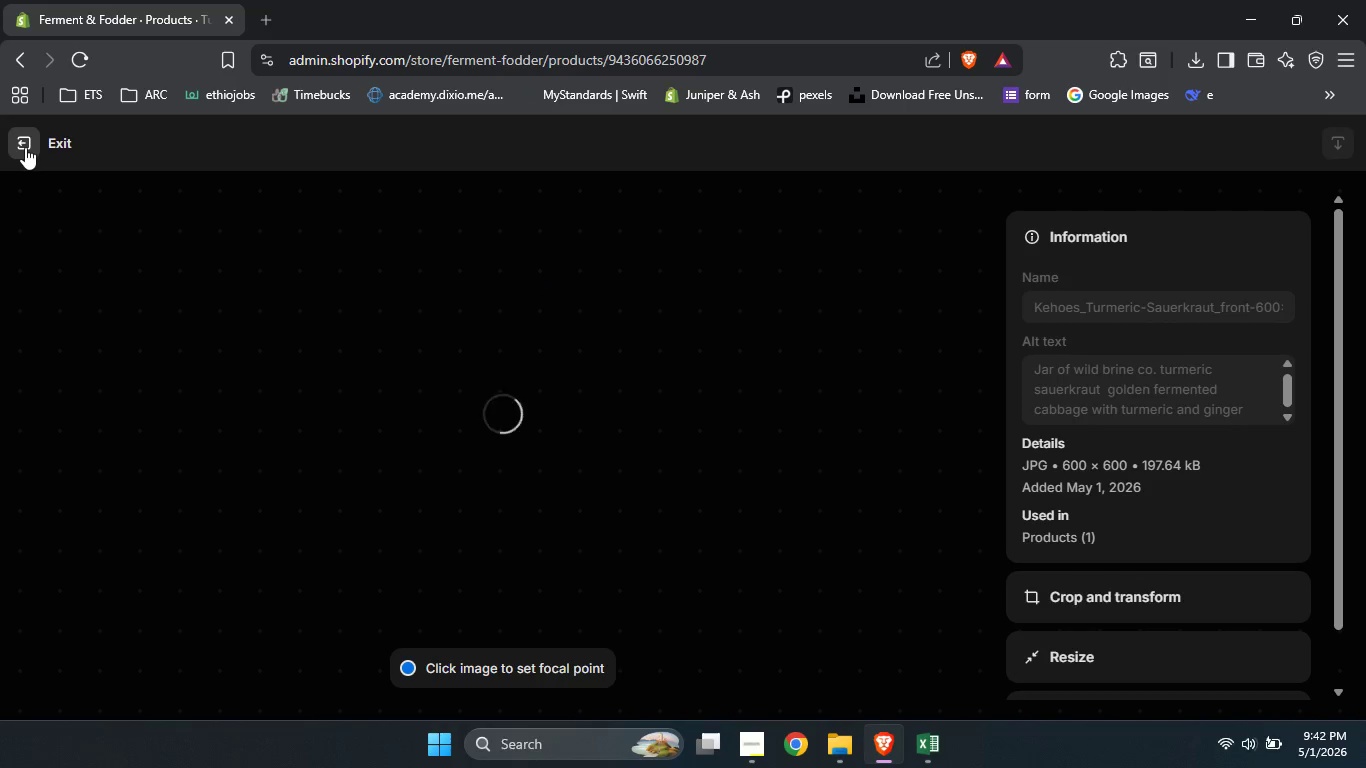 
left_click([25, 147])
 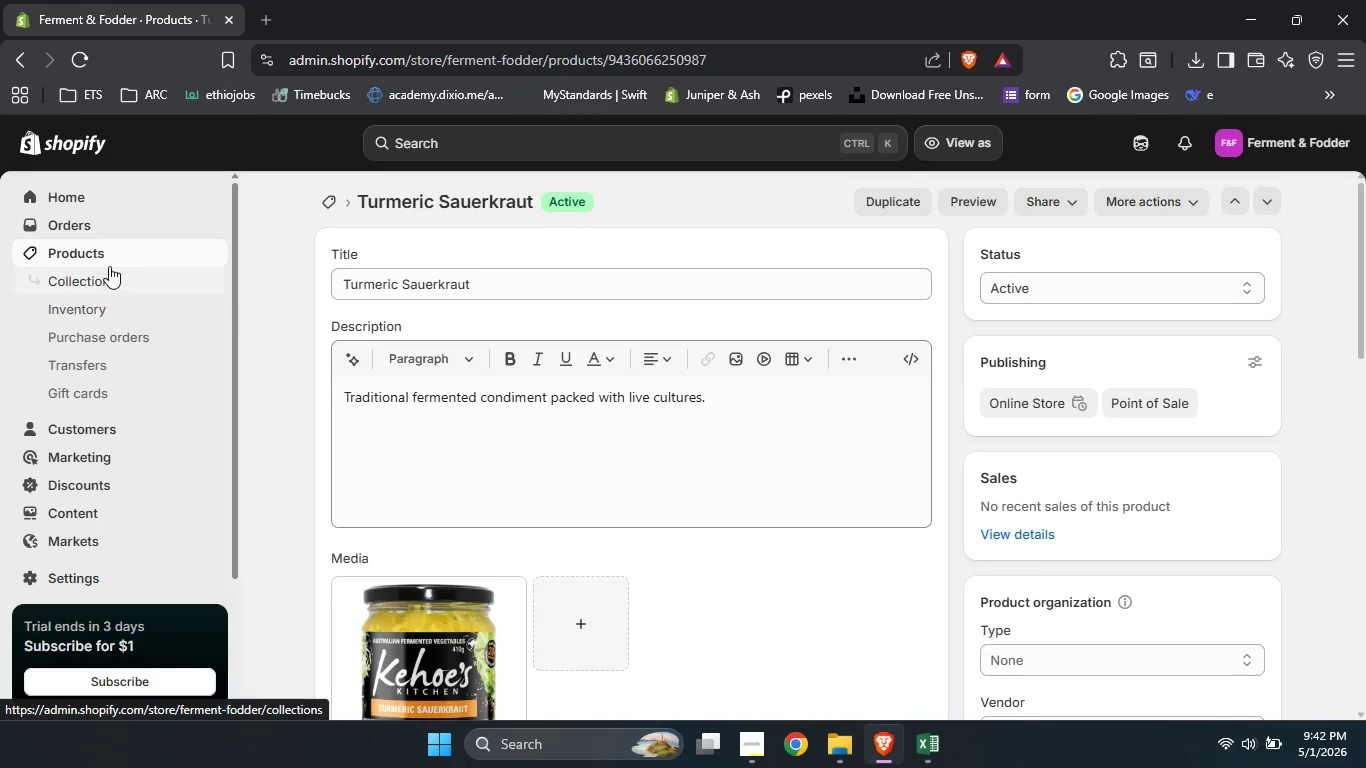 
left_click([106, 260])
 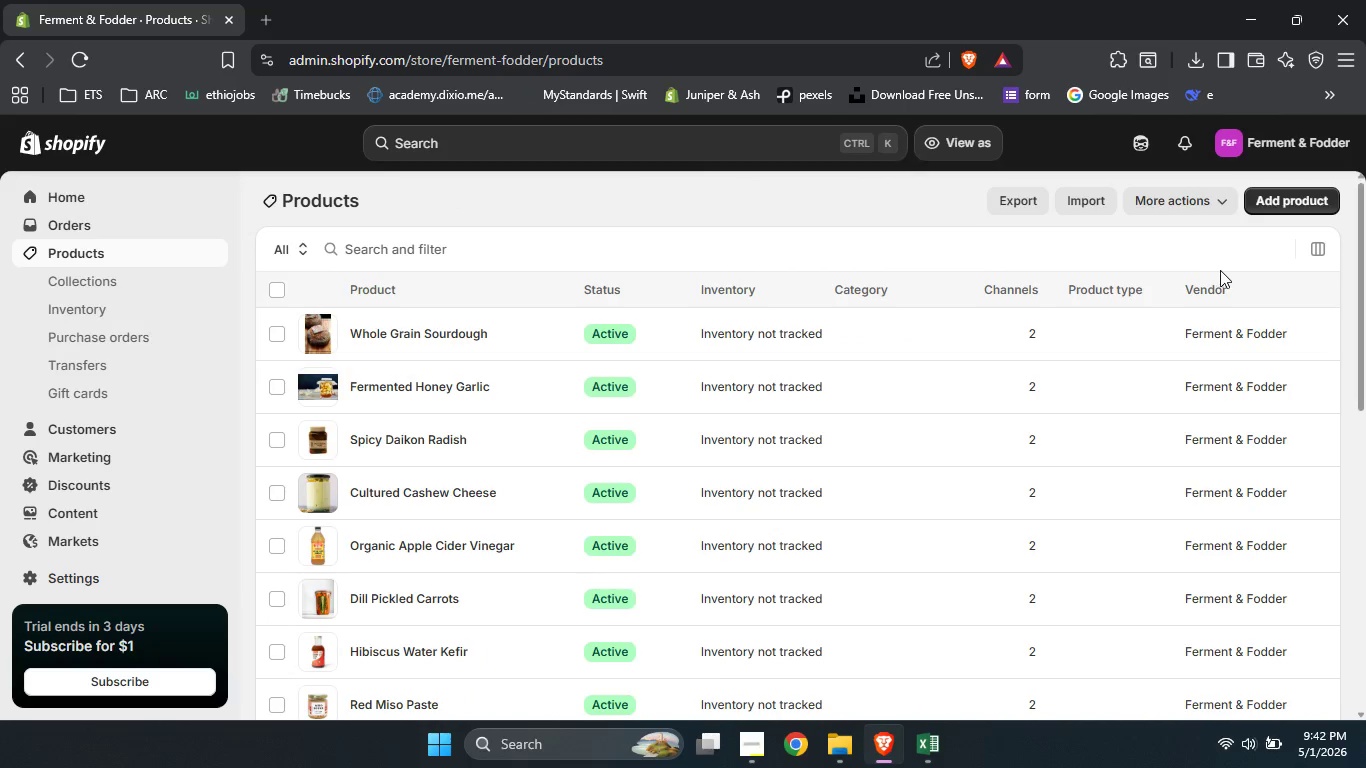 
left_click_drag(start_coordinate=[1365, 251], to_coordinate=[1345, 487])
 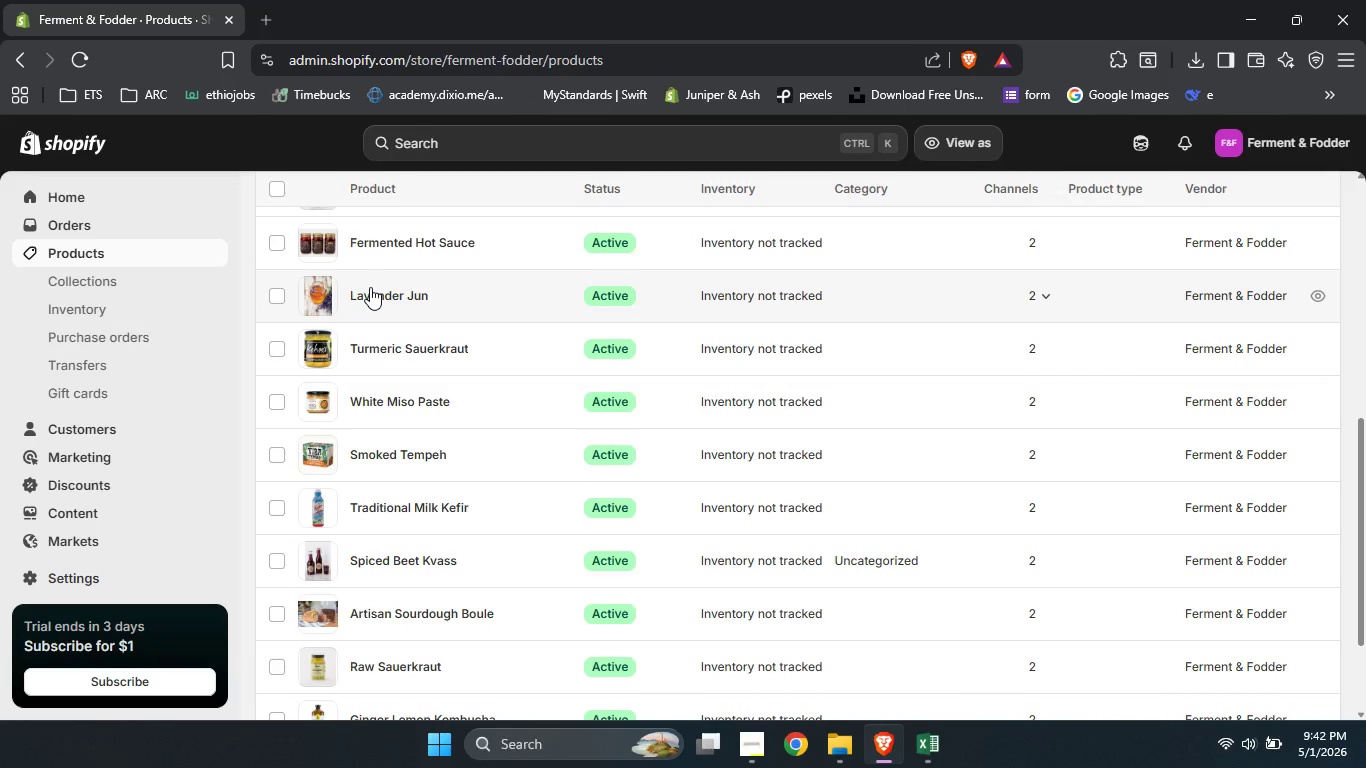 
left_click([370, 287])
 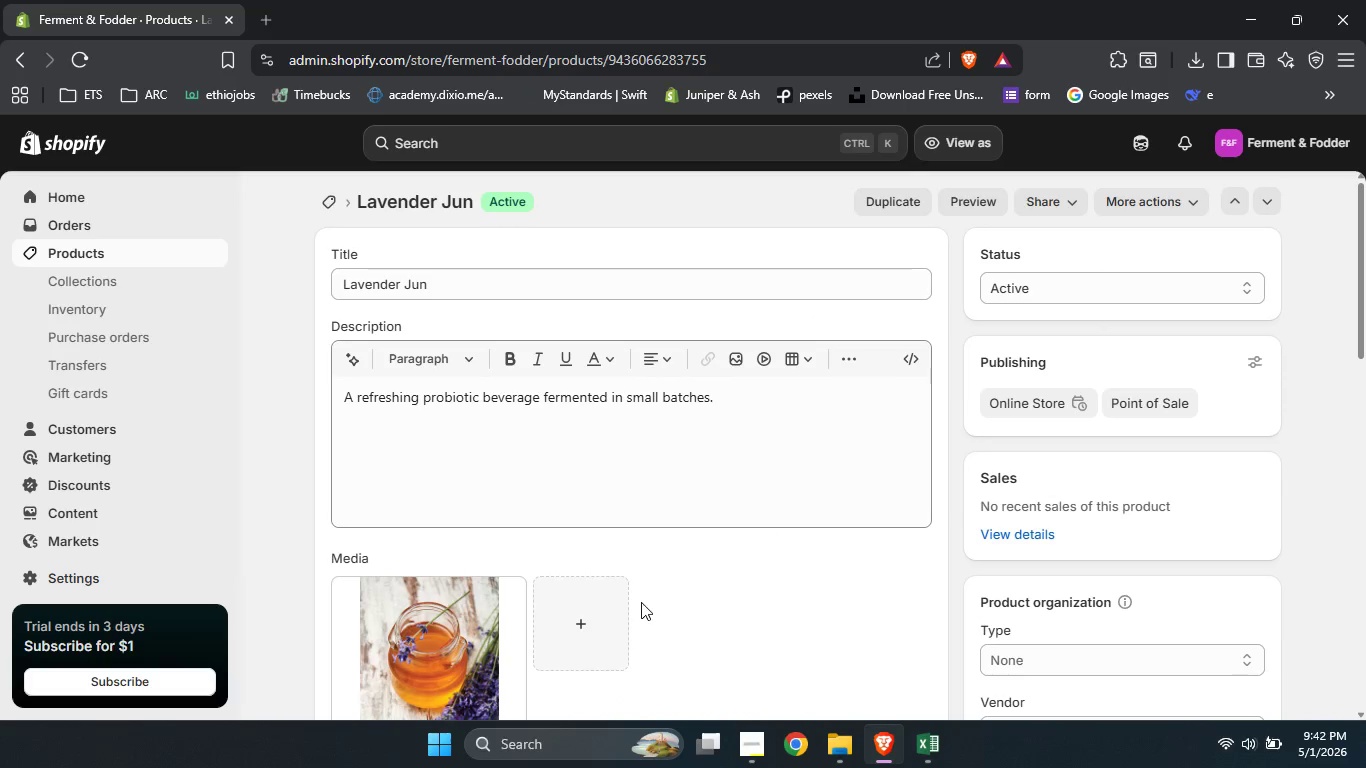 
left_click([452, 671])
 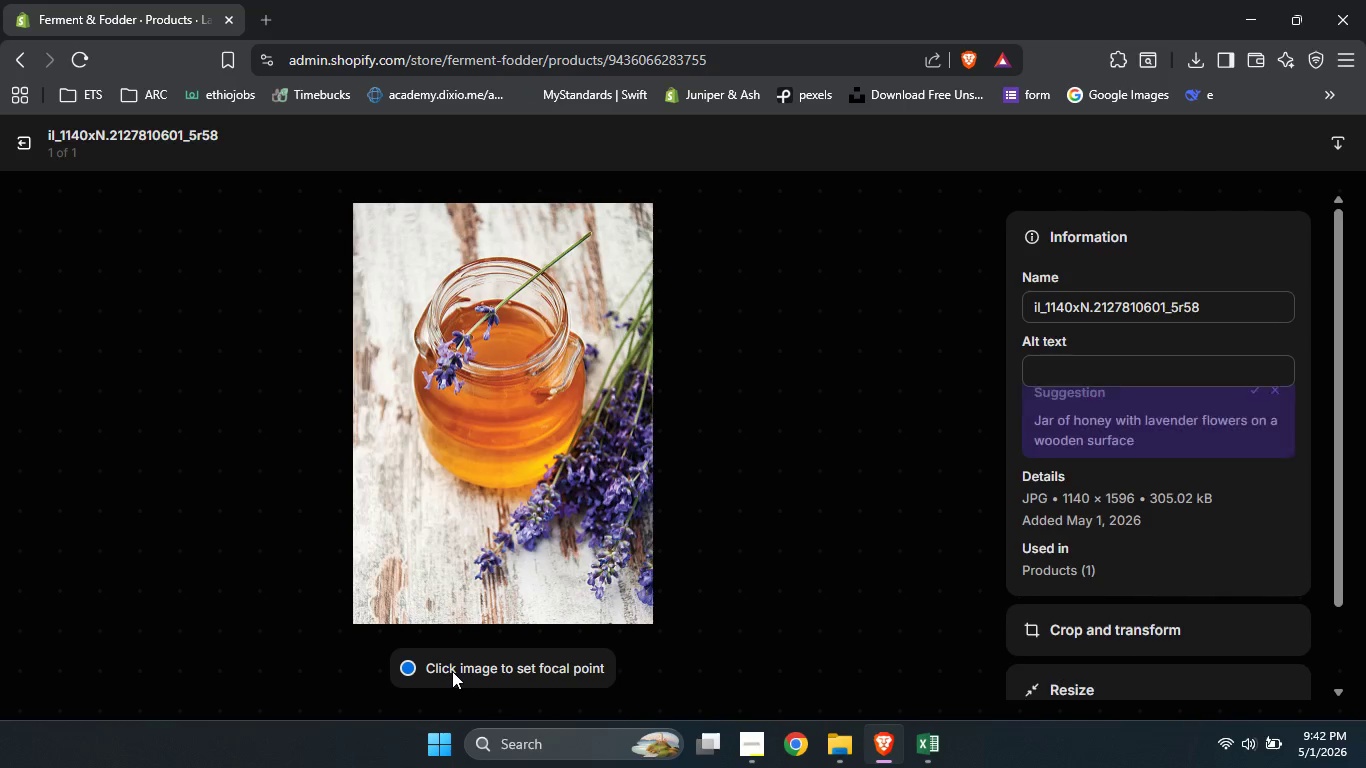 
wait(7.23)
 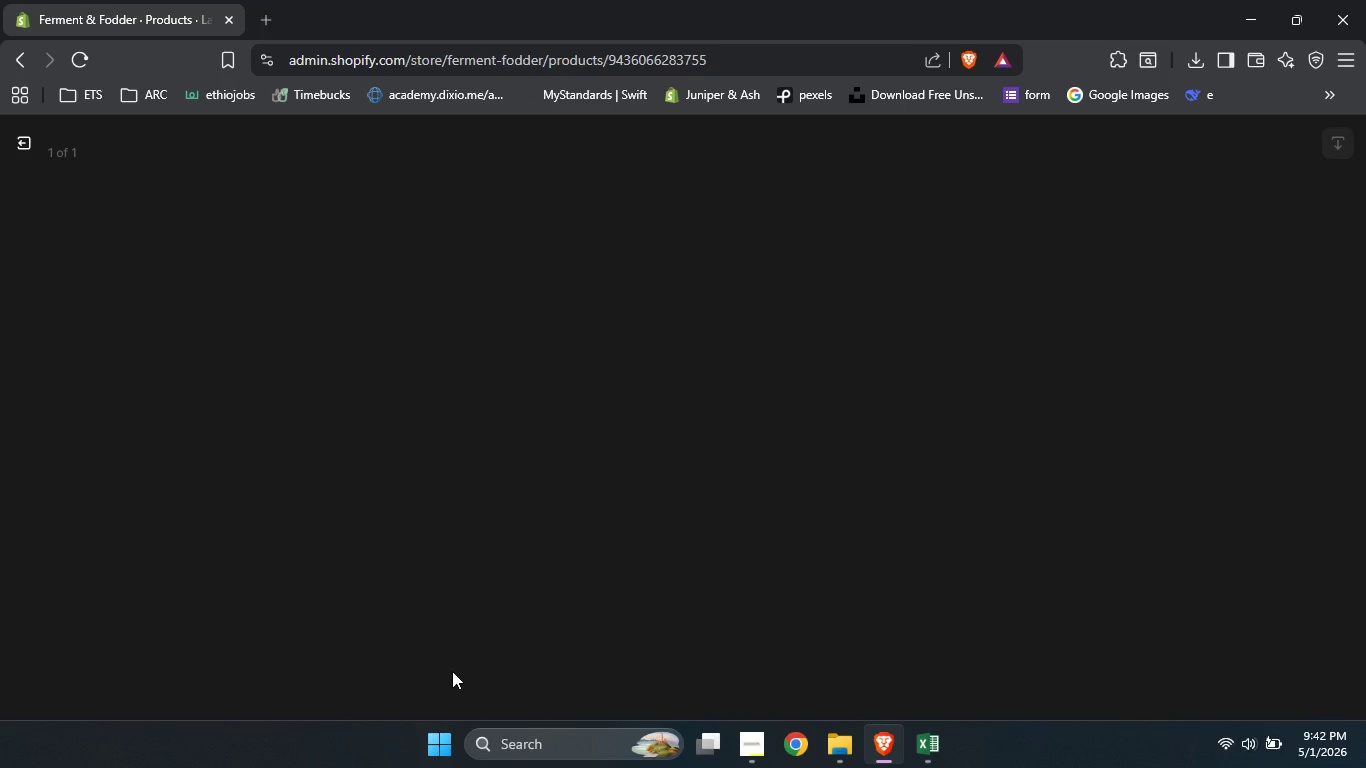 
left_click([1068, 377])
 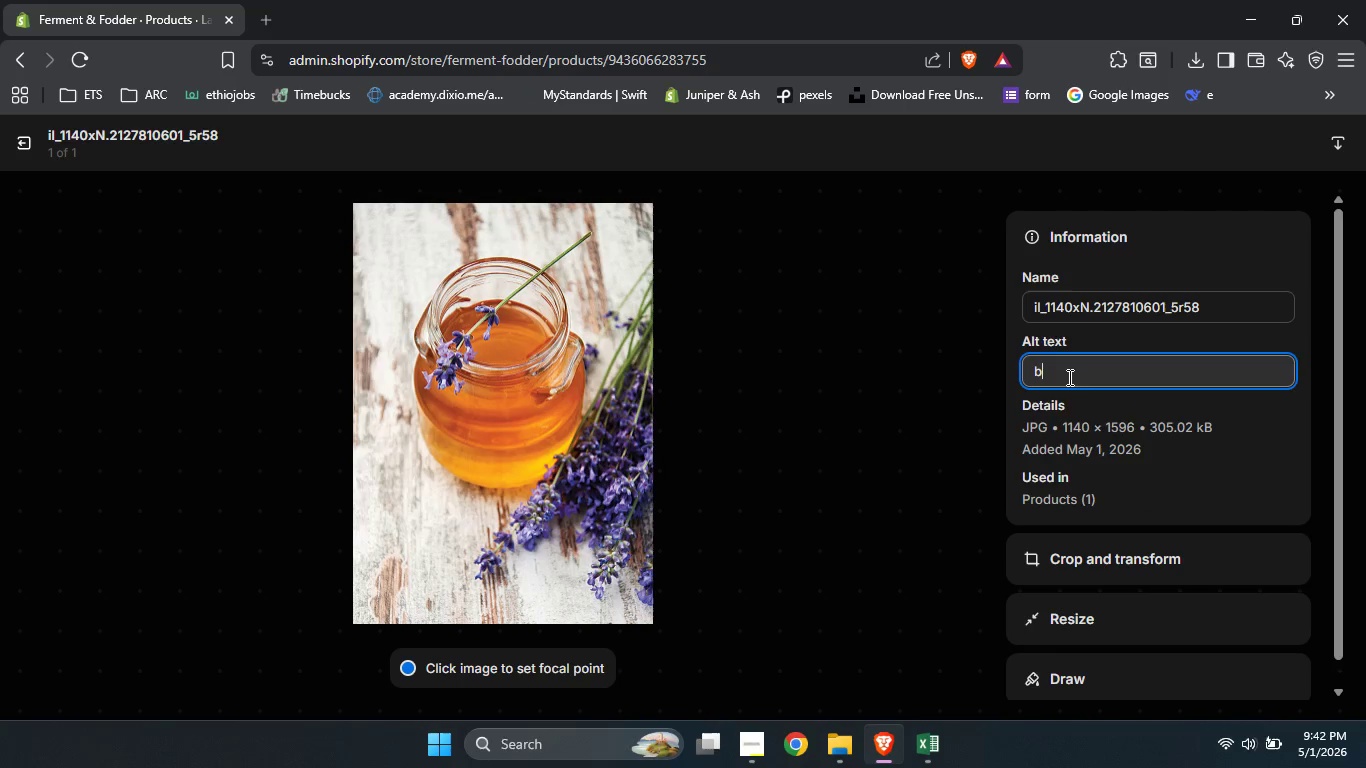 
type(bottle of bubblinf)
key(Backspace)
type(g brook lavender jun honey sweetened fermented tea with organic lavender )
 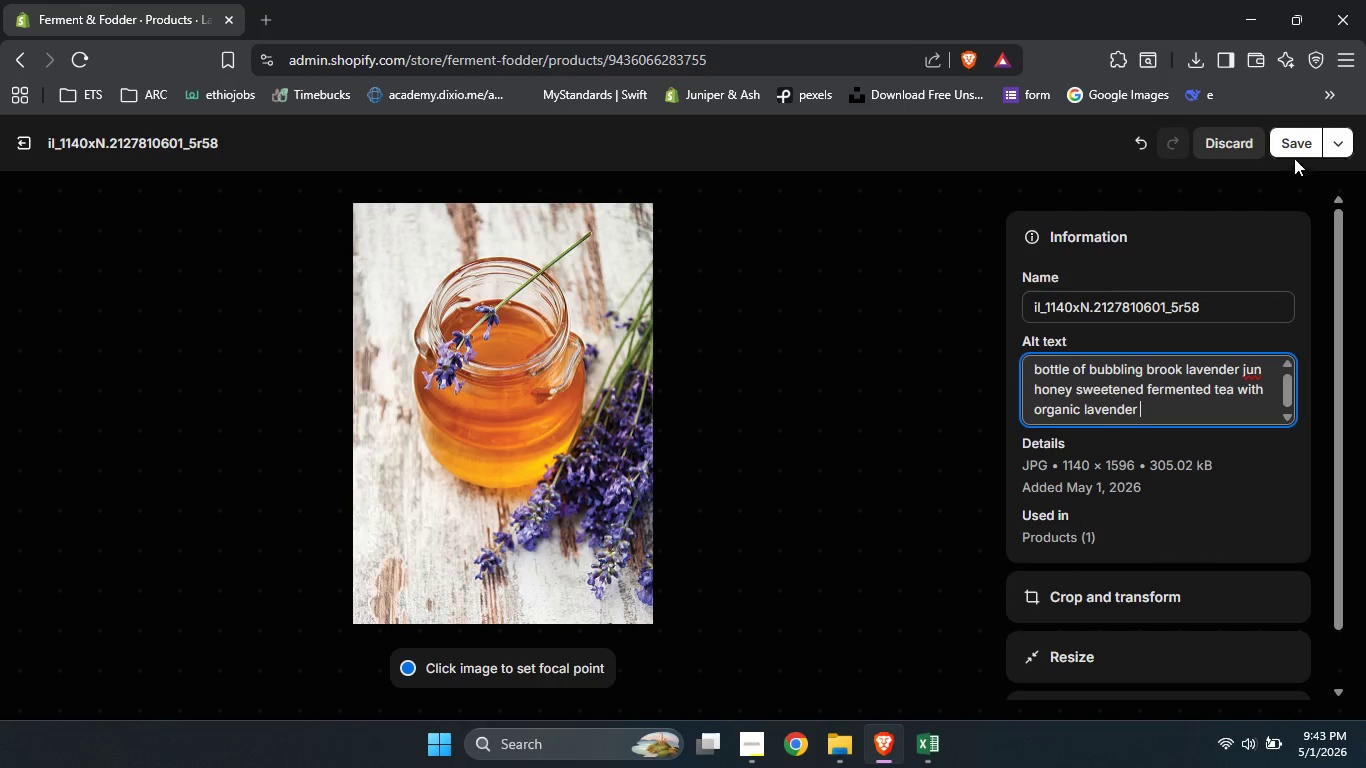 
left_click([1293, 154])
 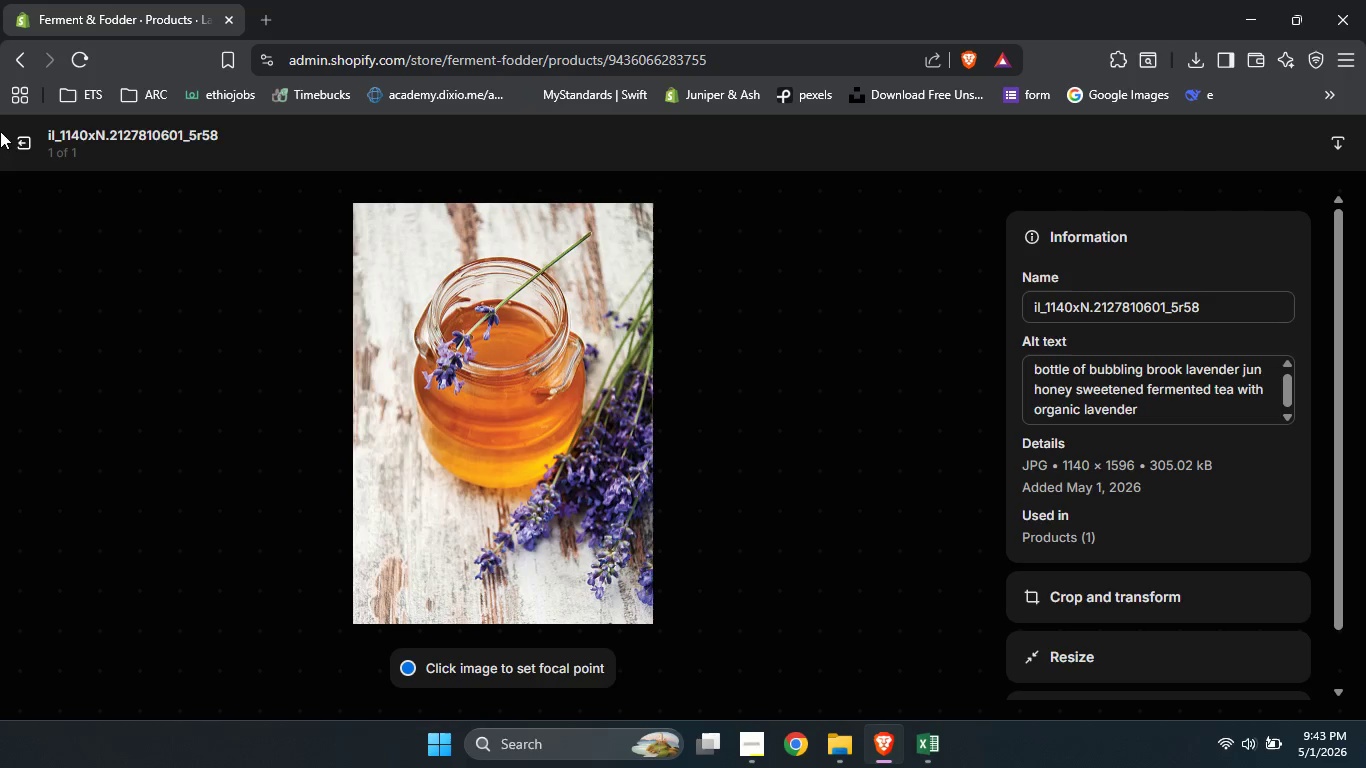 
left_click([31, 146])
 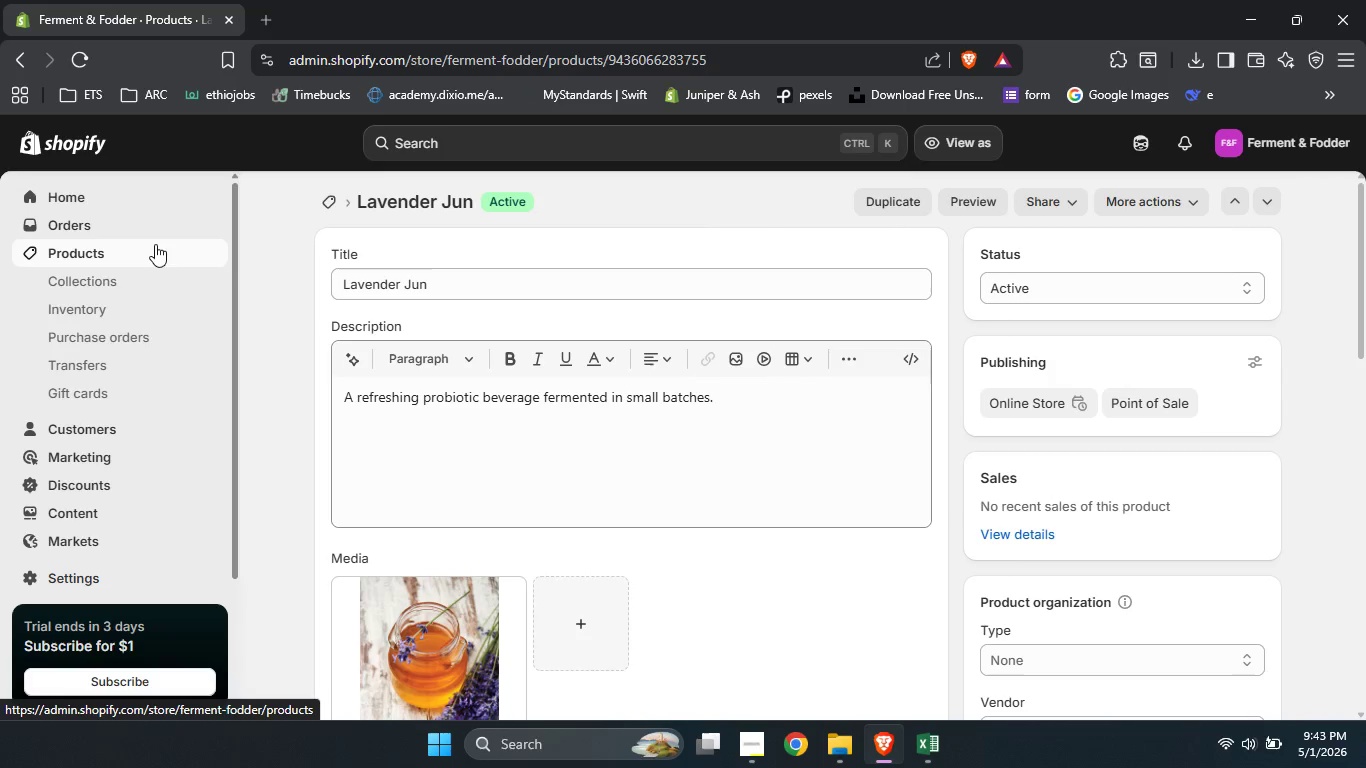 
left_click([153, 246])
 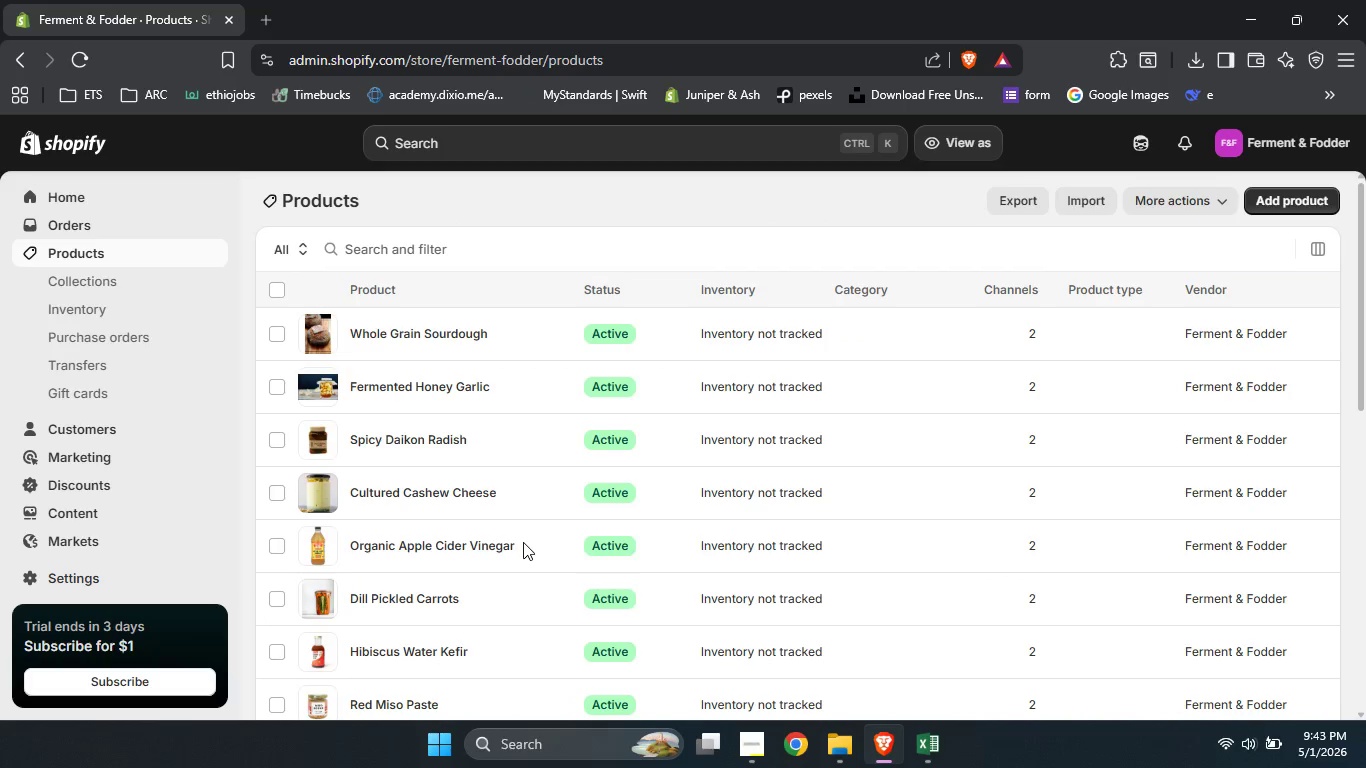 
scroll: coordinate [523, 542], scroll_direction: down, amount: 12.0
 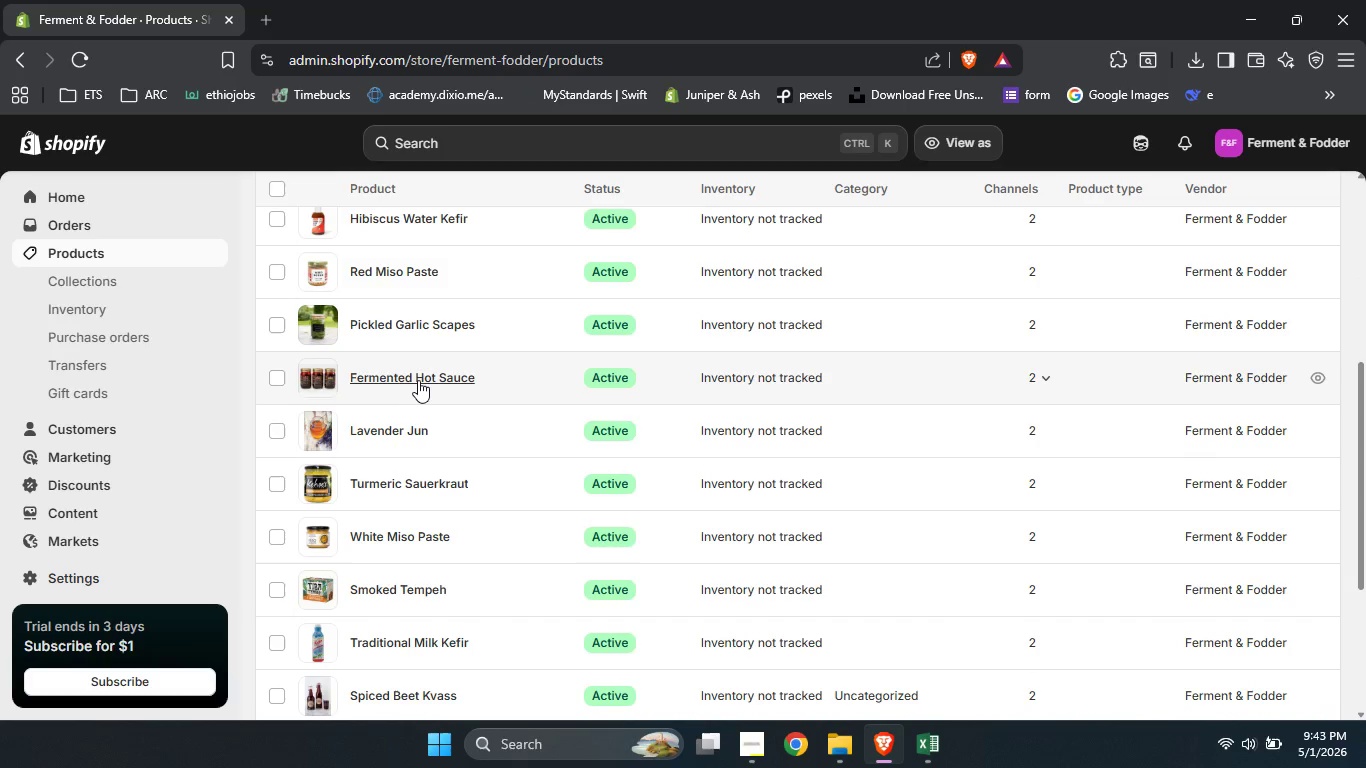 
left_click([418, 378])
 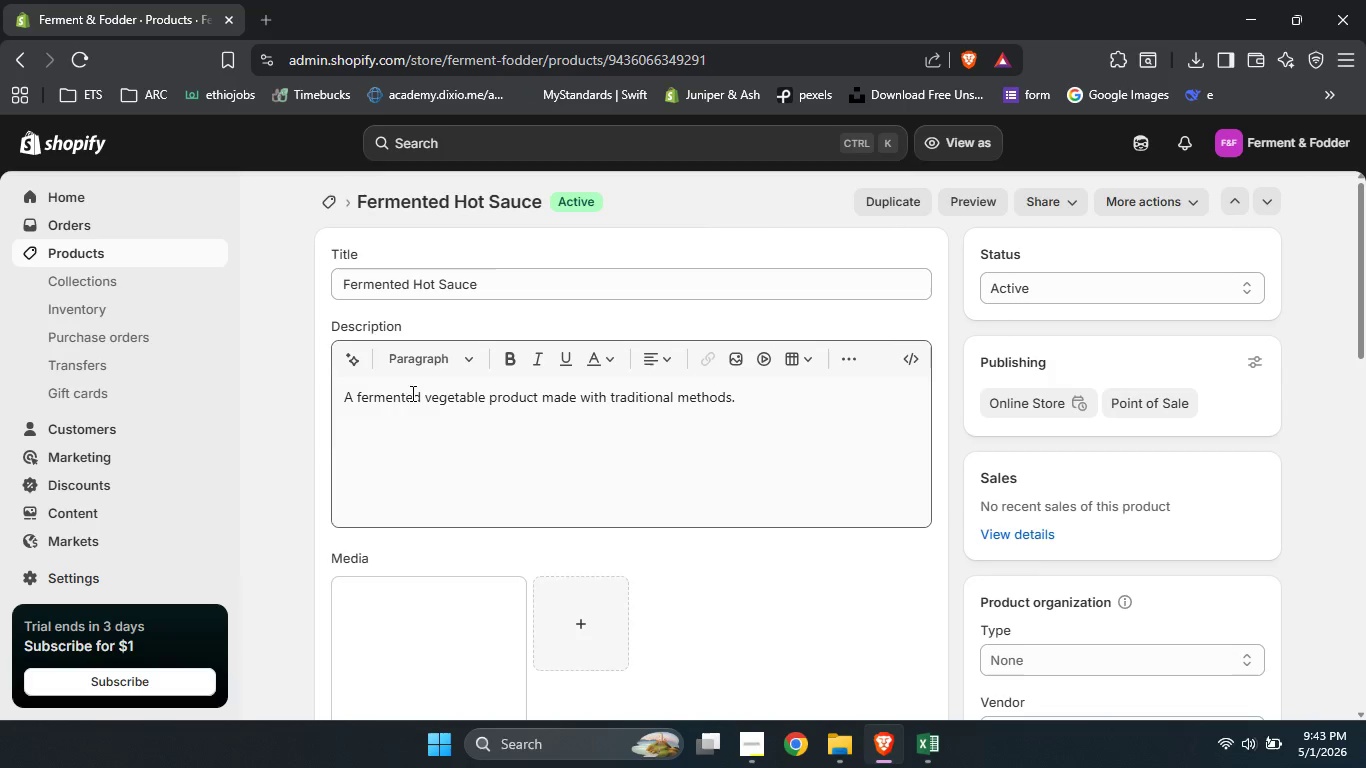 
left_click([404, 659])
 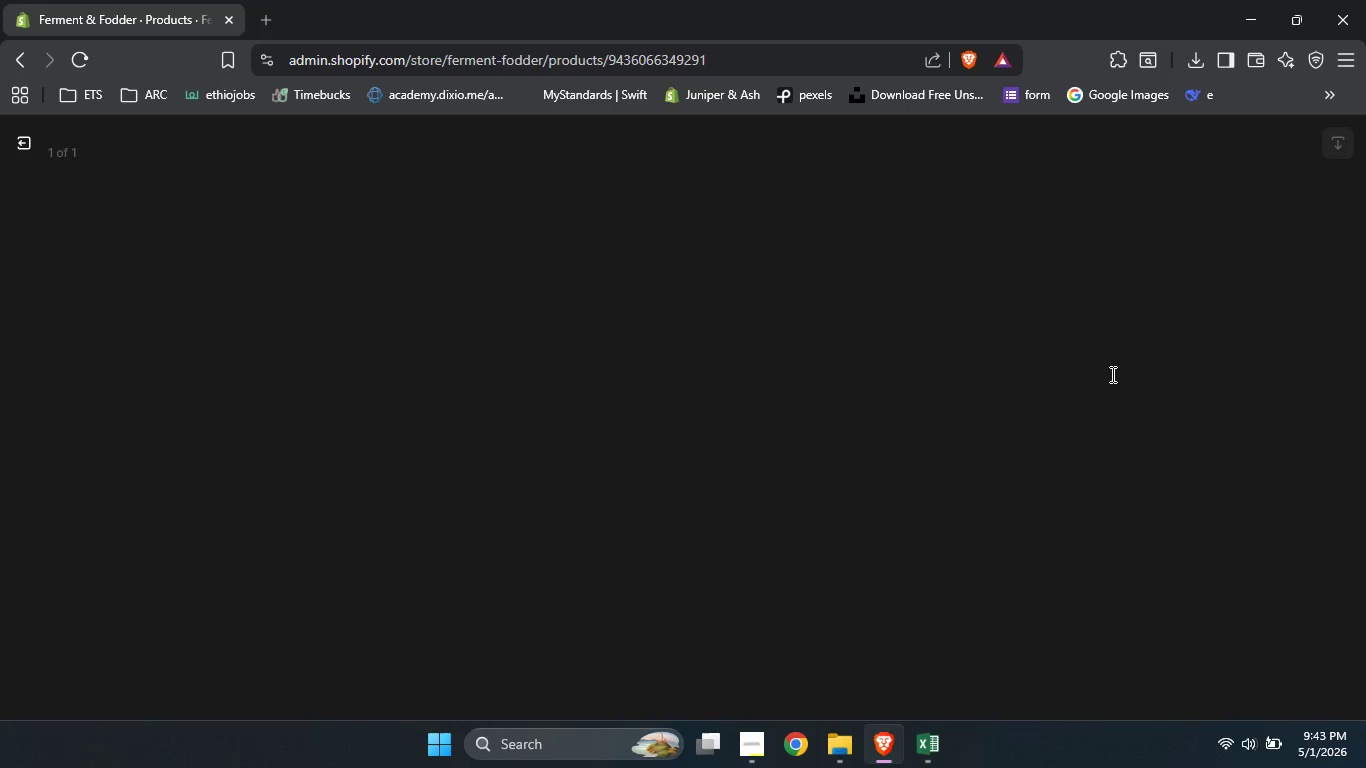 
wait(5.09)
 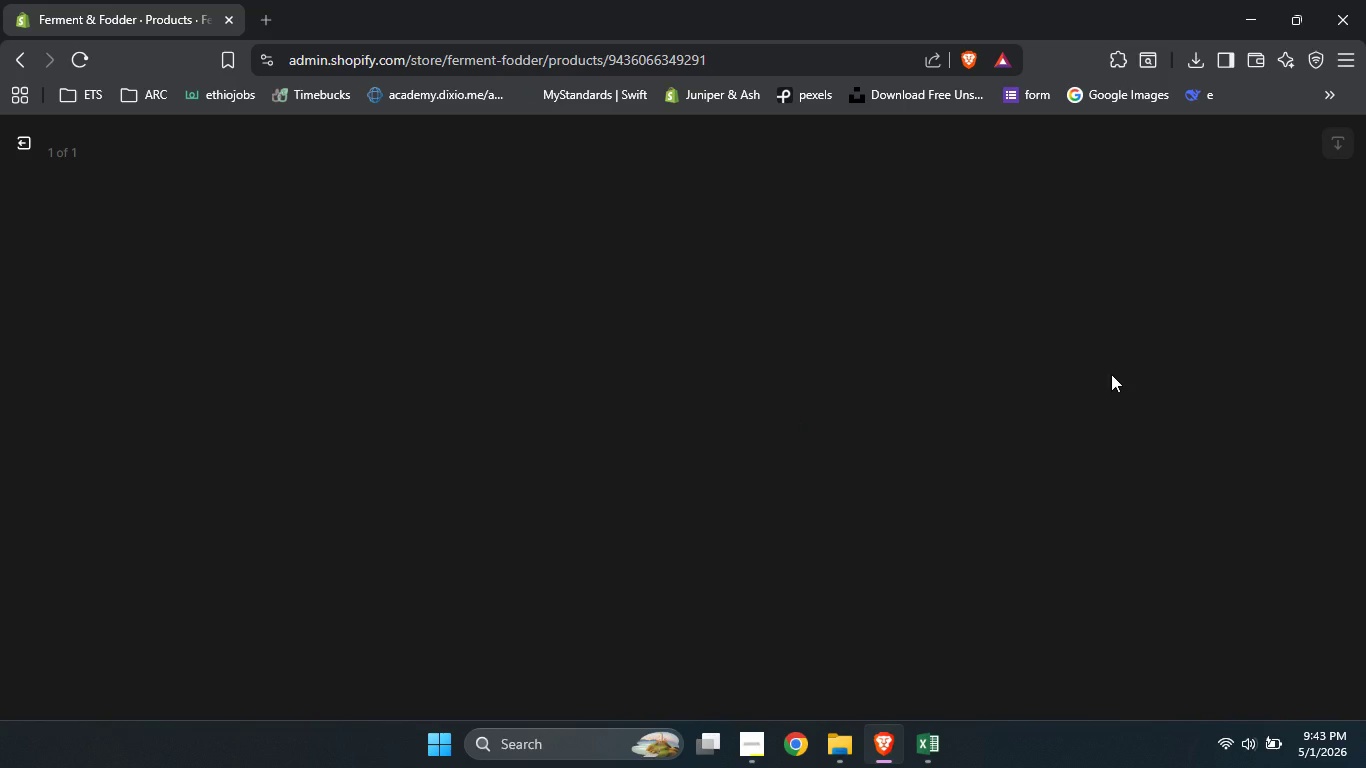 
left_click([1109, 368])
 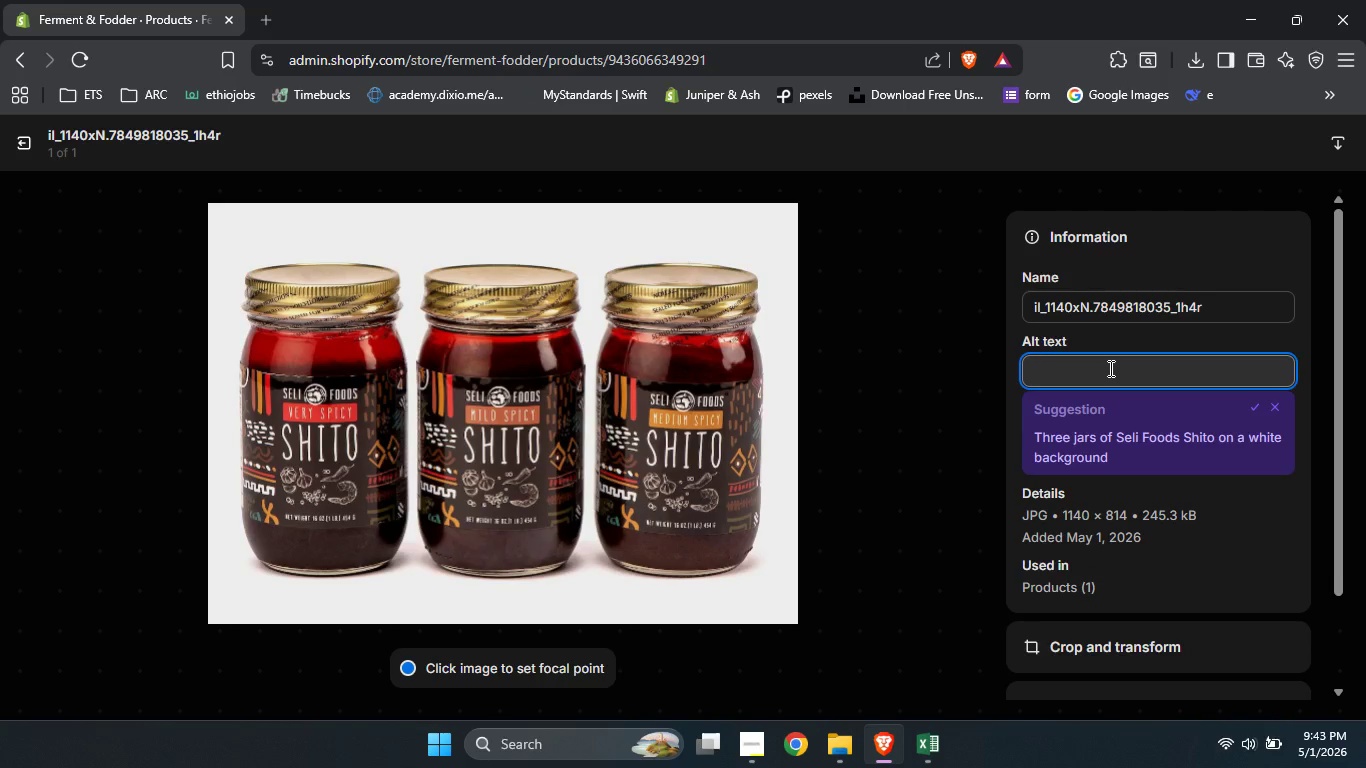 
type(bottlles )
key(Backspace)
key(Backspace)
key(Backspace)
key(Backspace)
type(es of )
 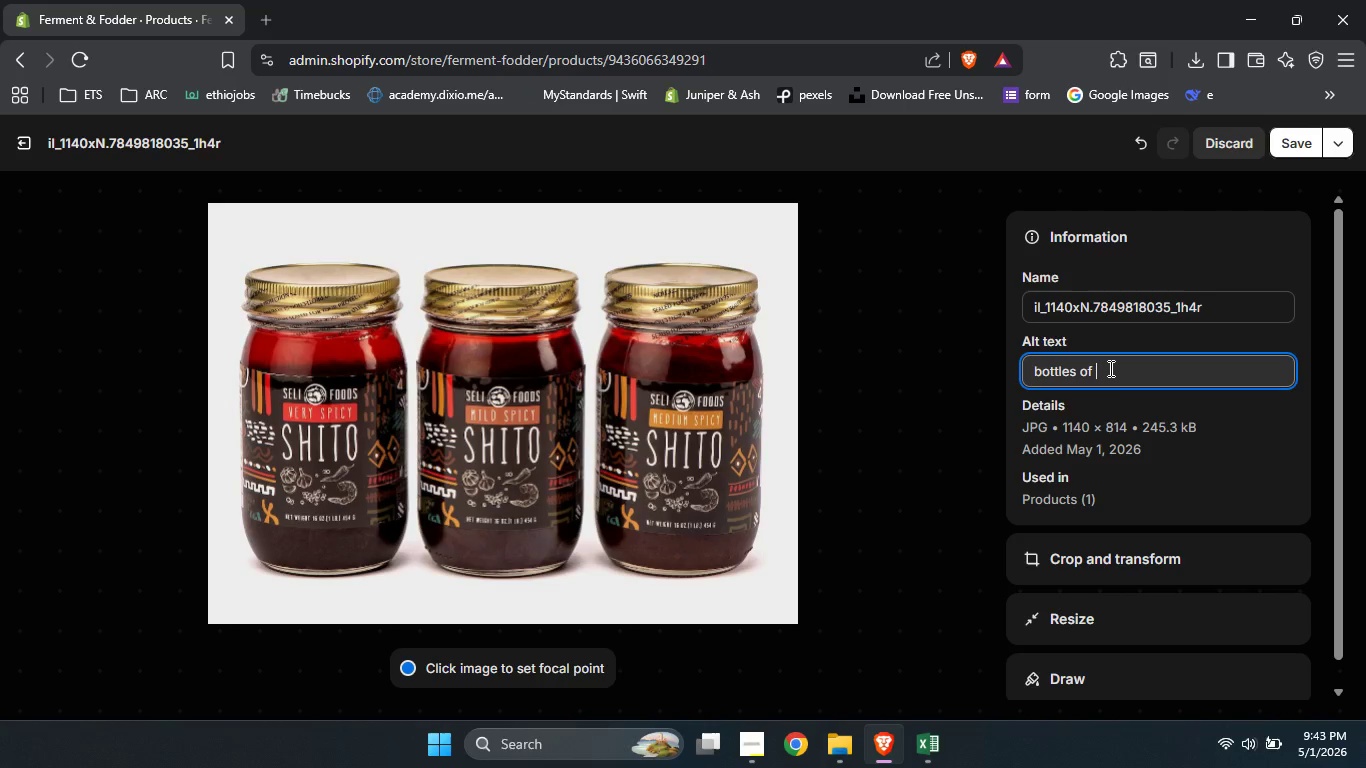 
type(fermented hot sauce lacto fermented )
 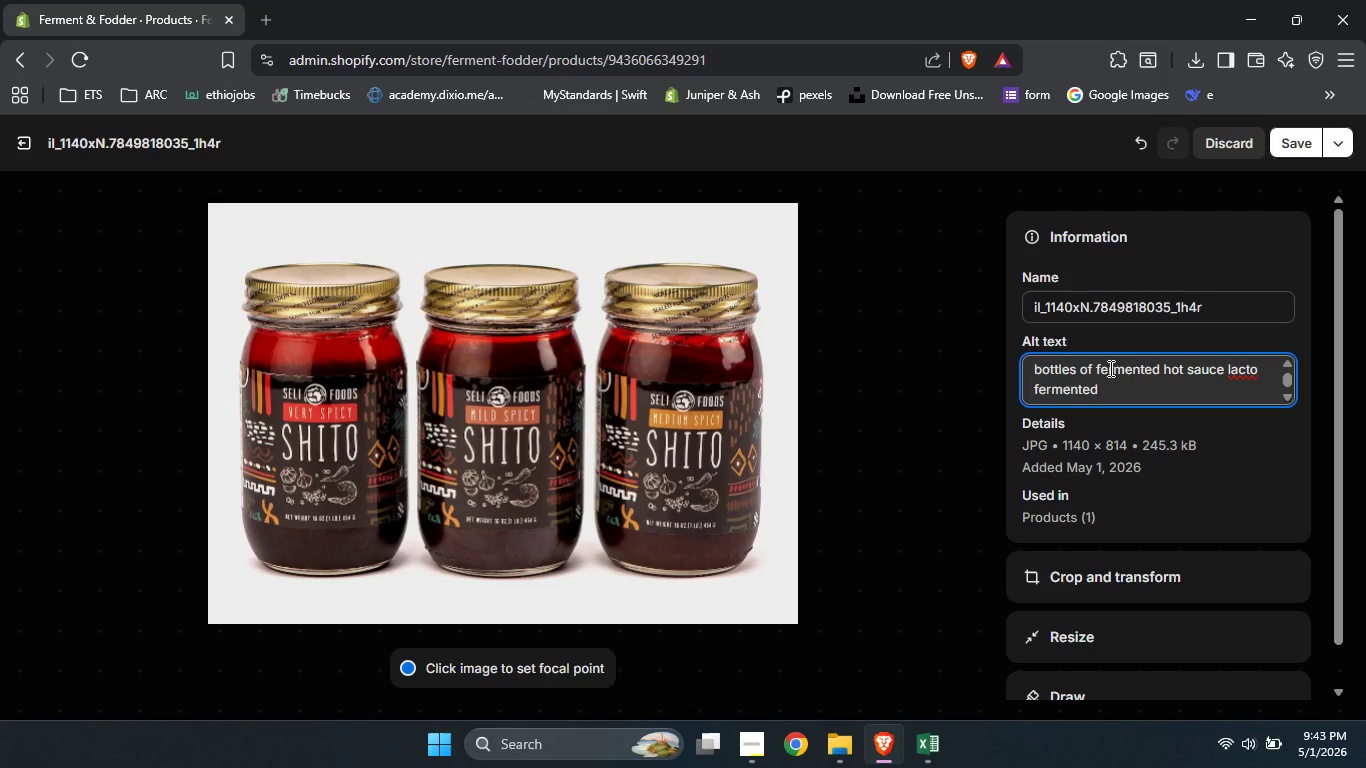 
wait(5.02)
 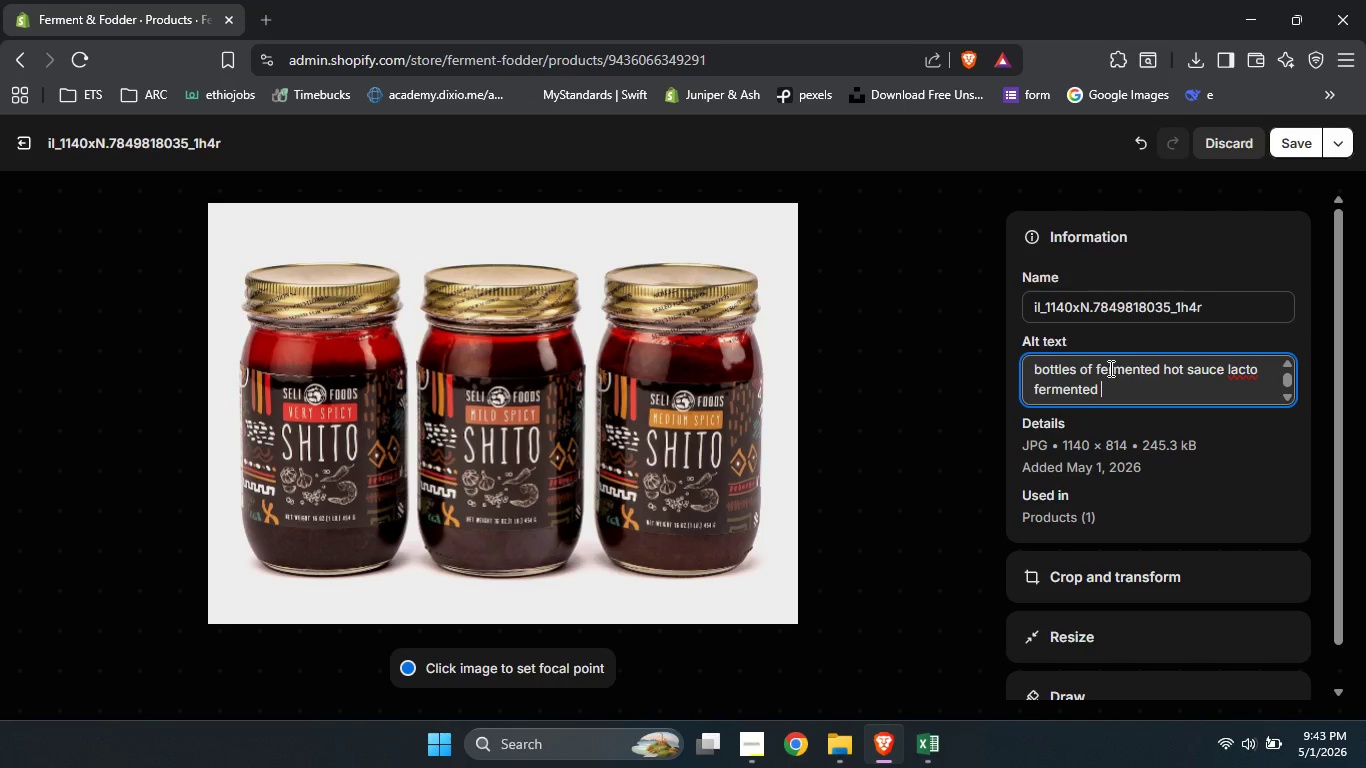 
type(chili and garlic hot sauce)
 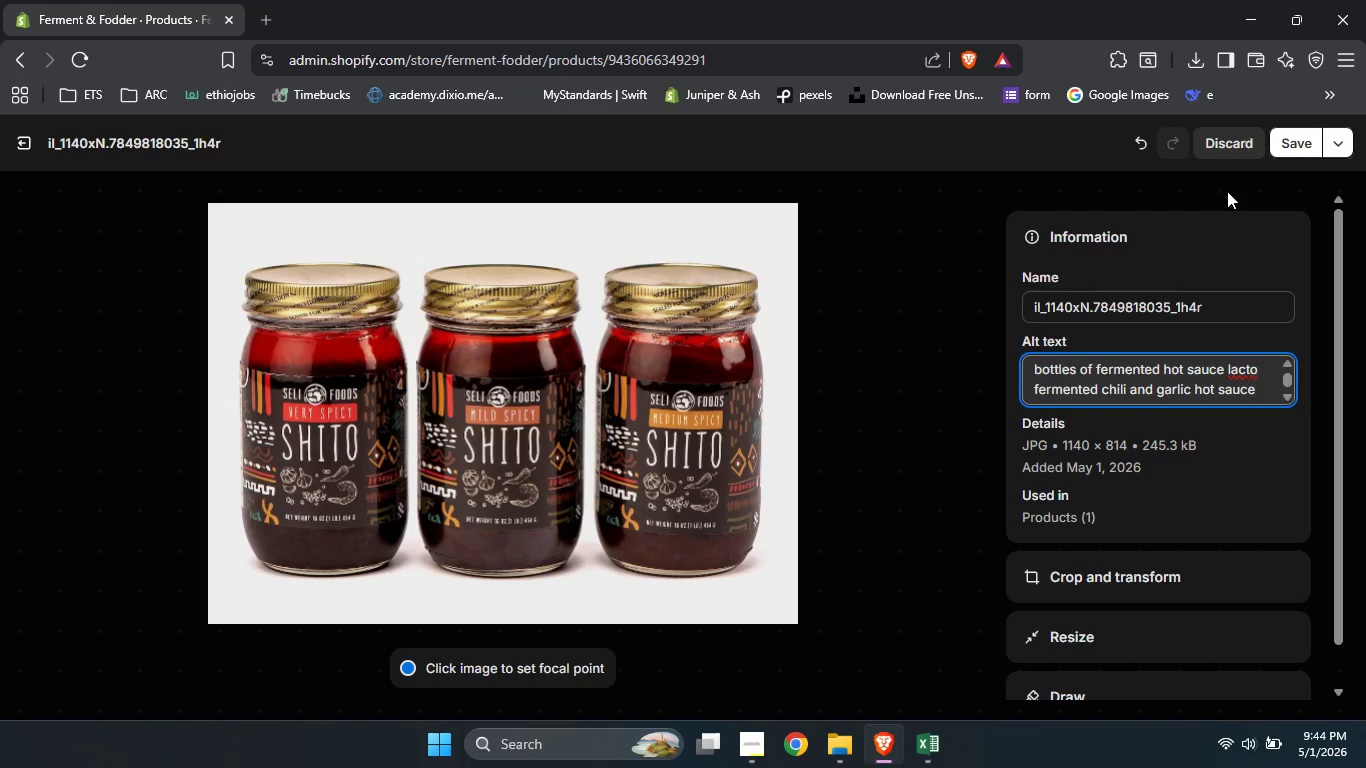 
left_click([1282, 151])
 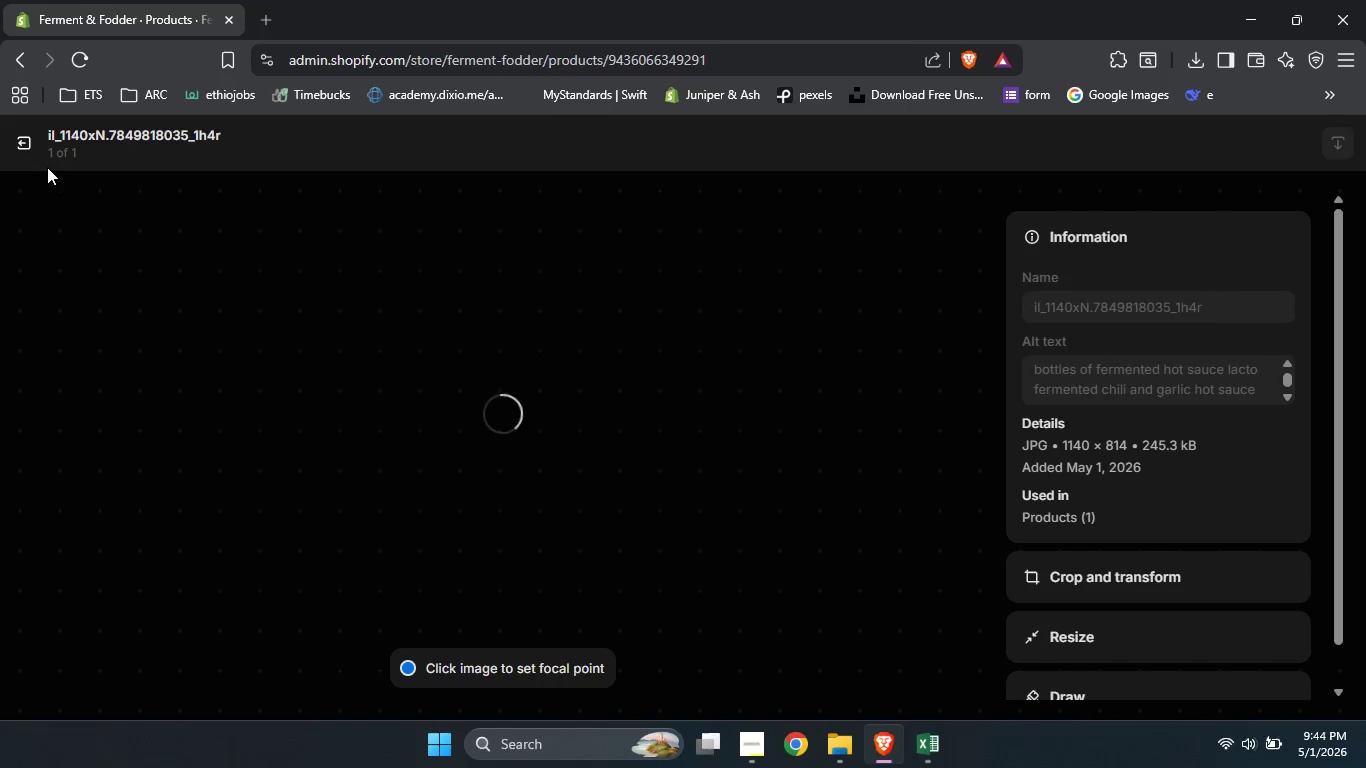 
left_click([23, 147])
 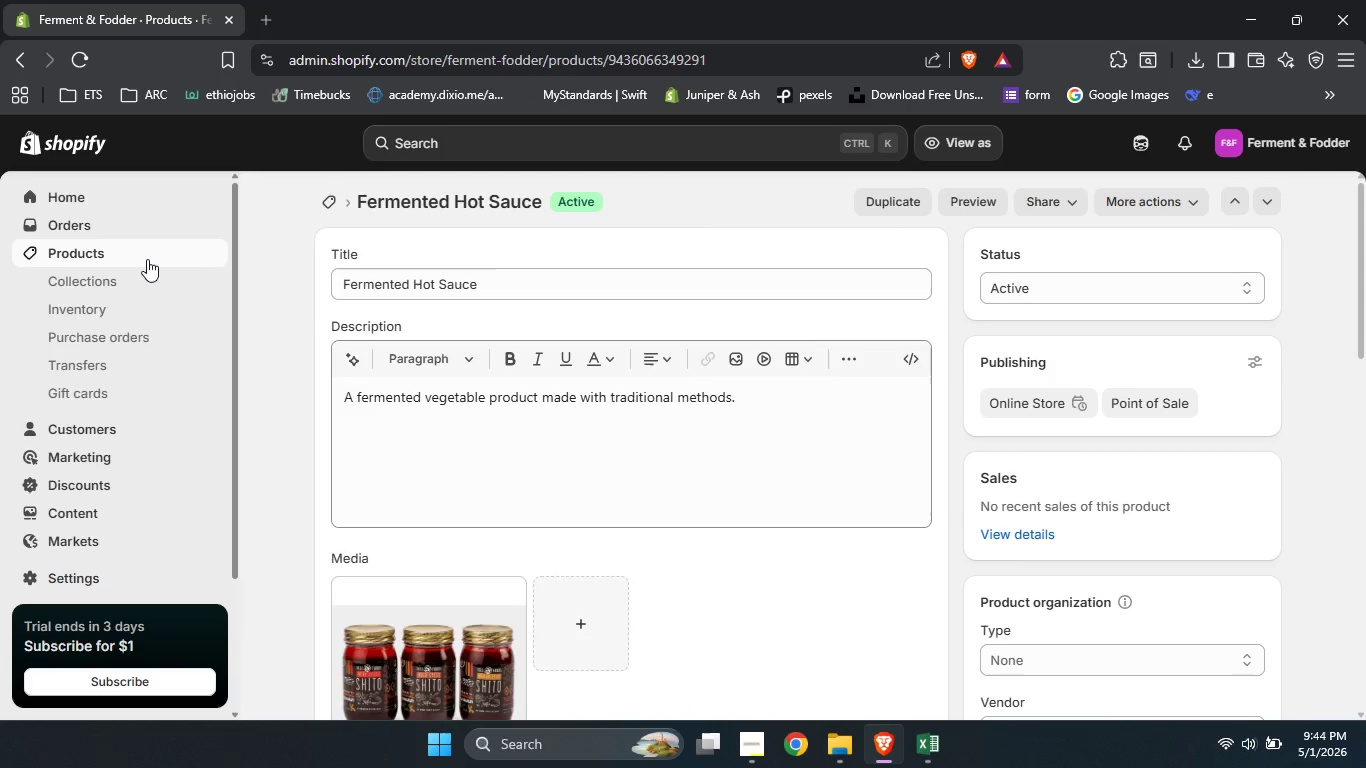 
left_click([145, 255])
 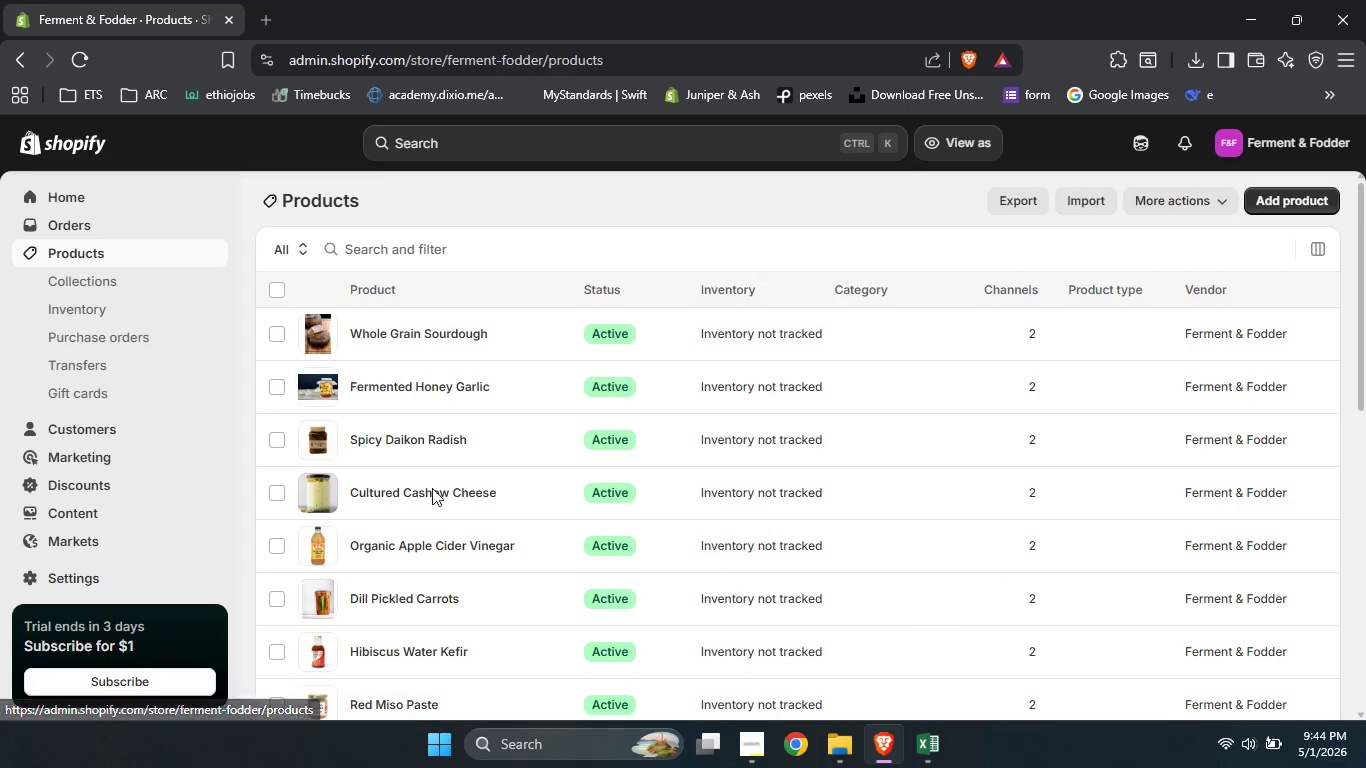 
scroll: coordinate [432, 488], scroll_direction: down, amount: 2.0
 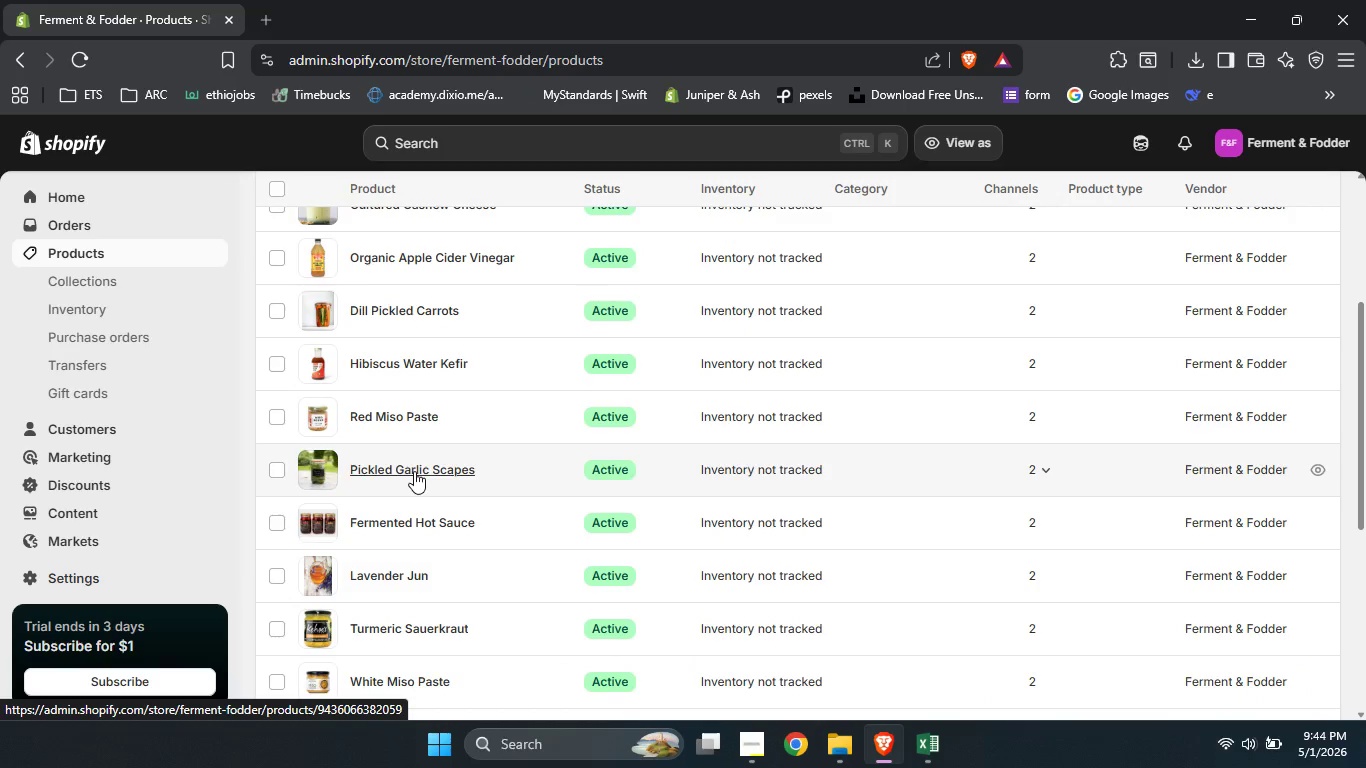 
left_click([414, 471])
 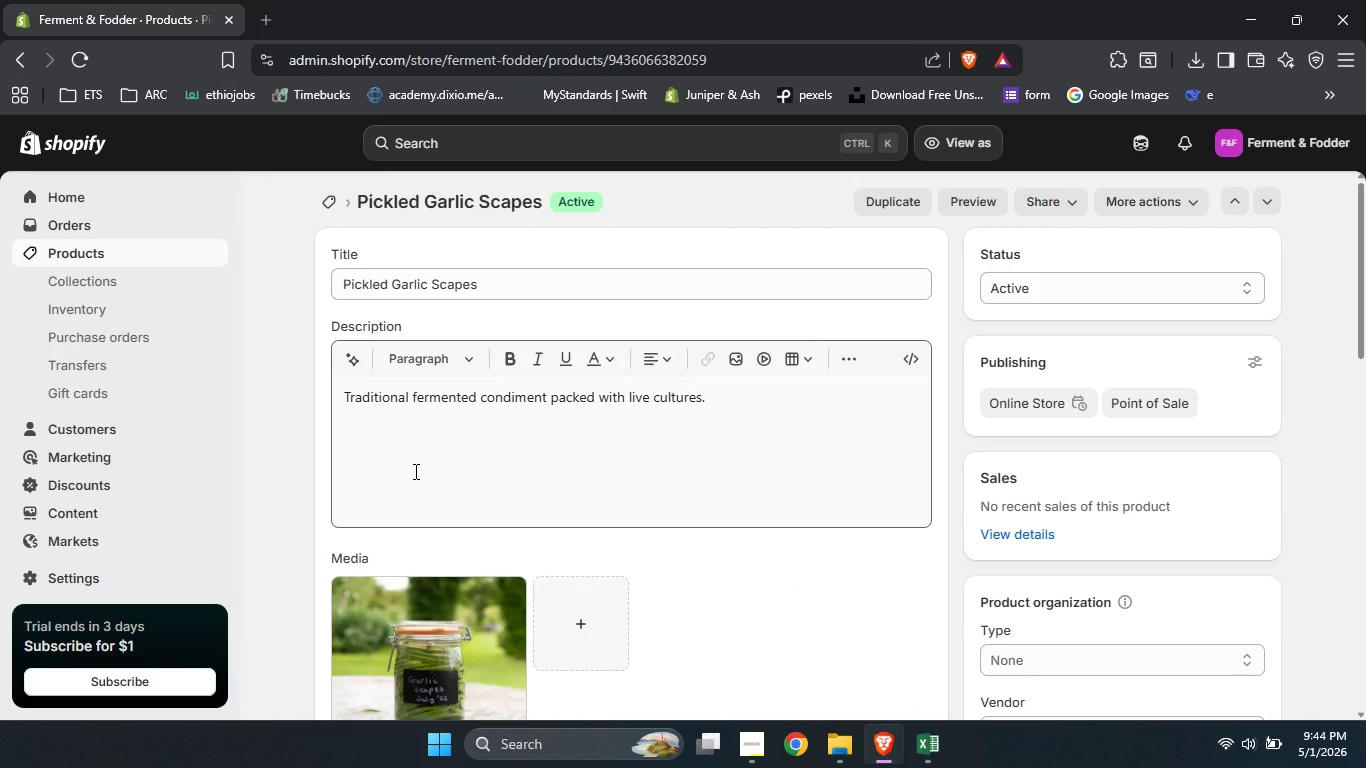 
wait(5.05)
 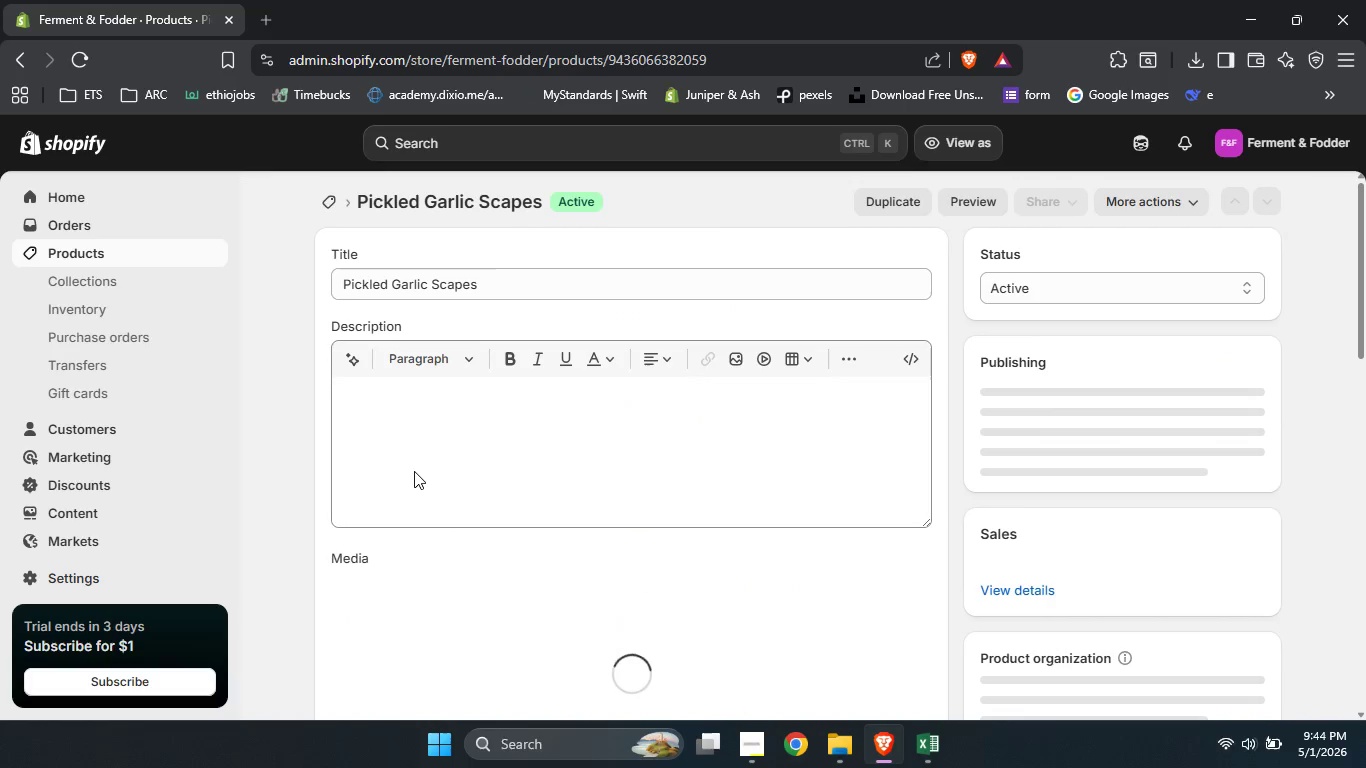 
left_click([464, 653])
 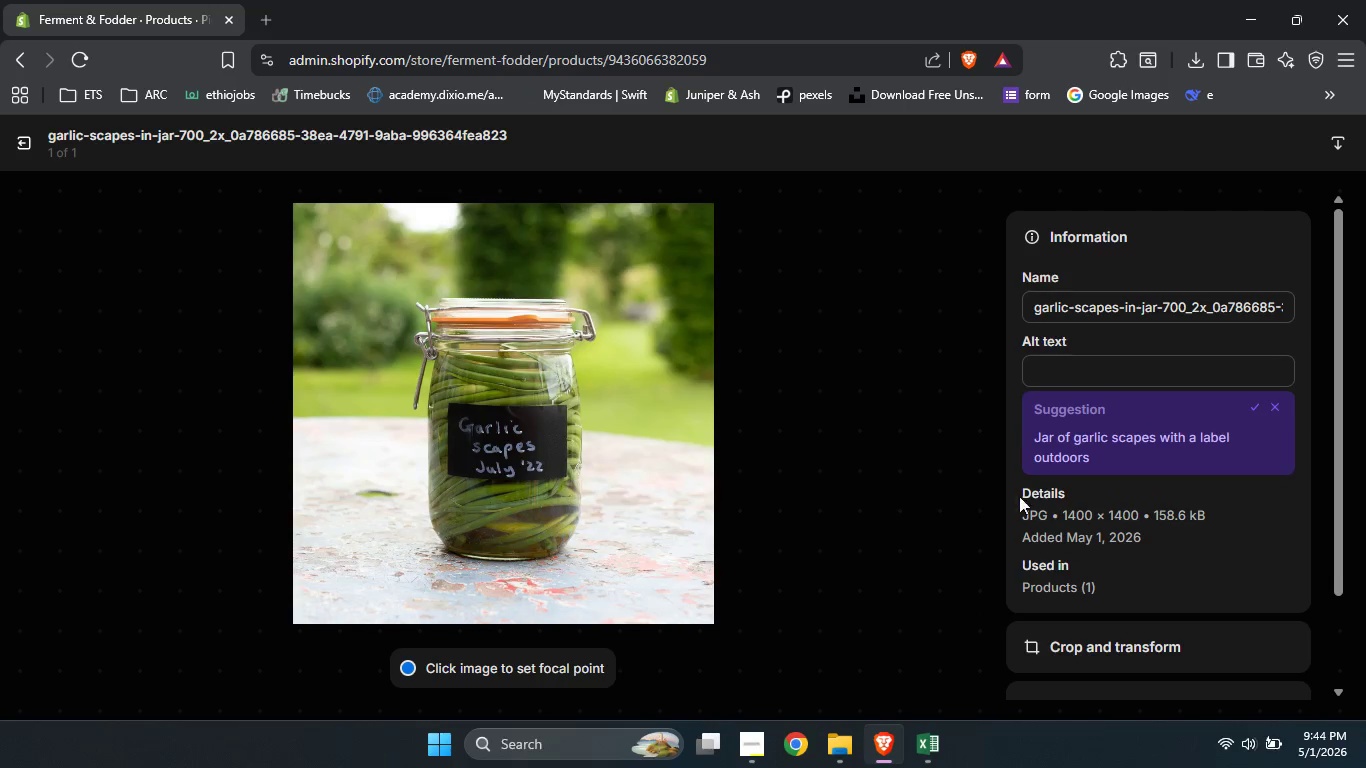 
left_click([1136, 374])
 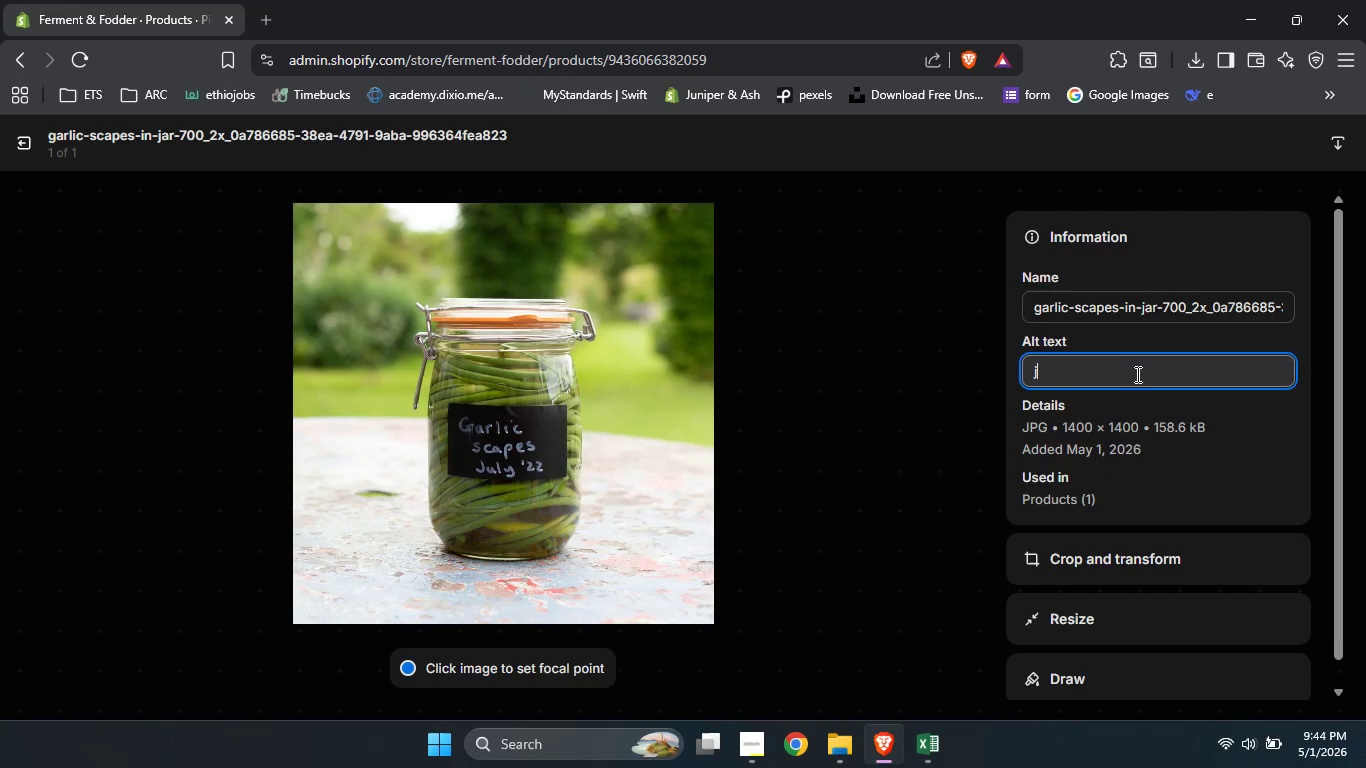 
type(jar of tangy roots picked)
key(Backspace)
key(Backspace)
type(led garlic scapr)
key(Backspace)
type(es )
 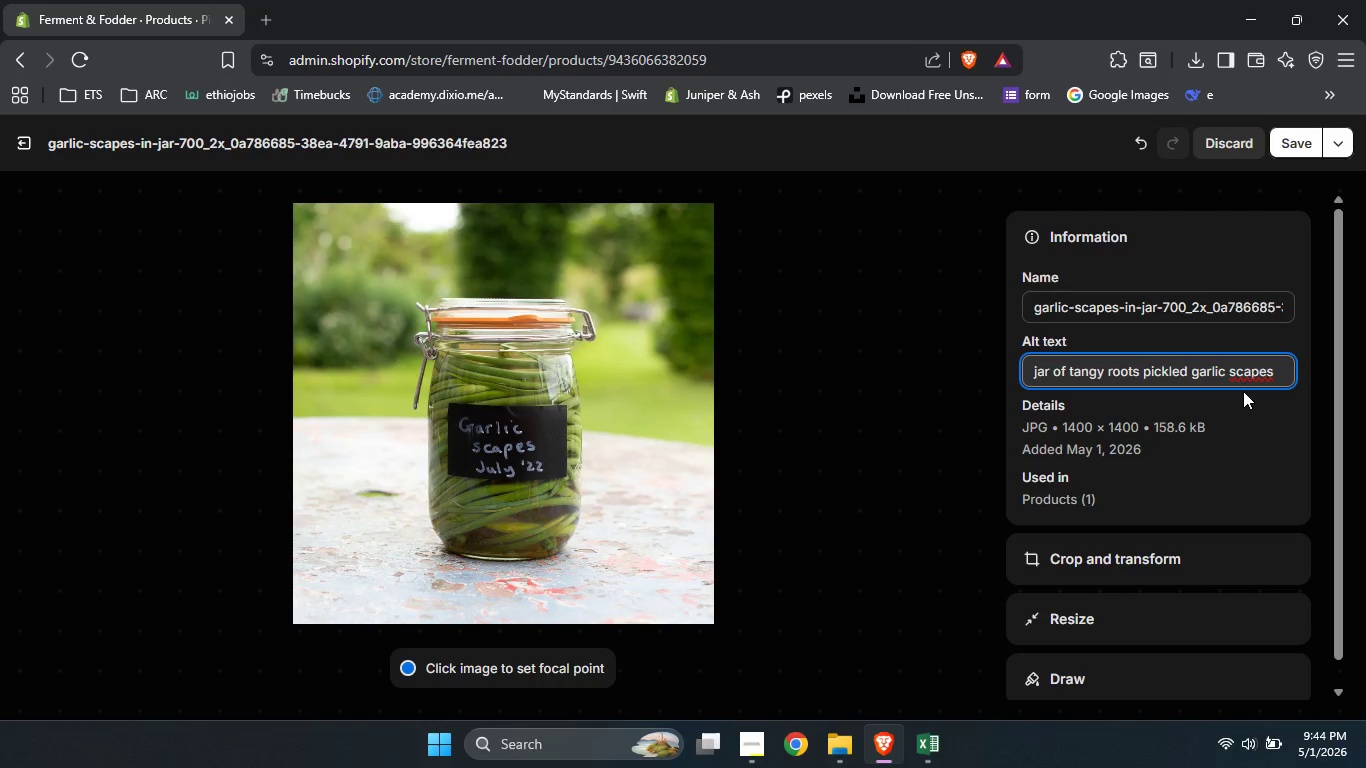 
wait(7.91)
 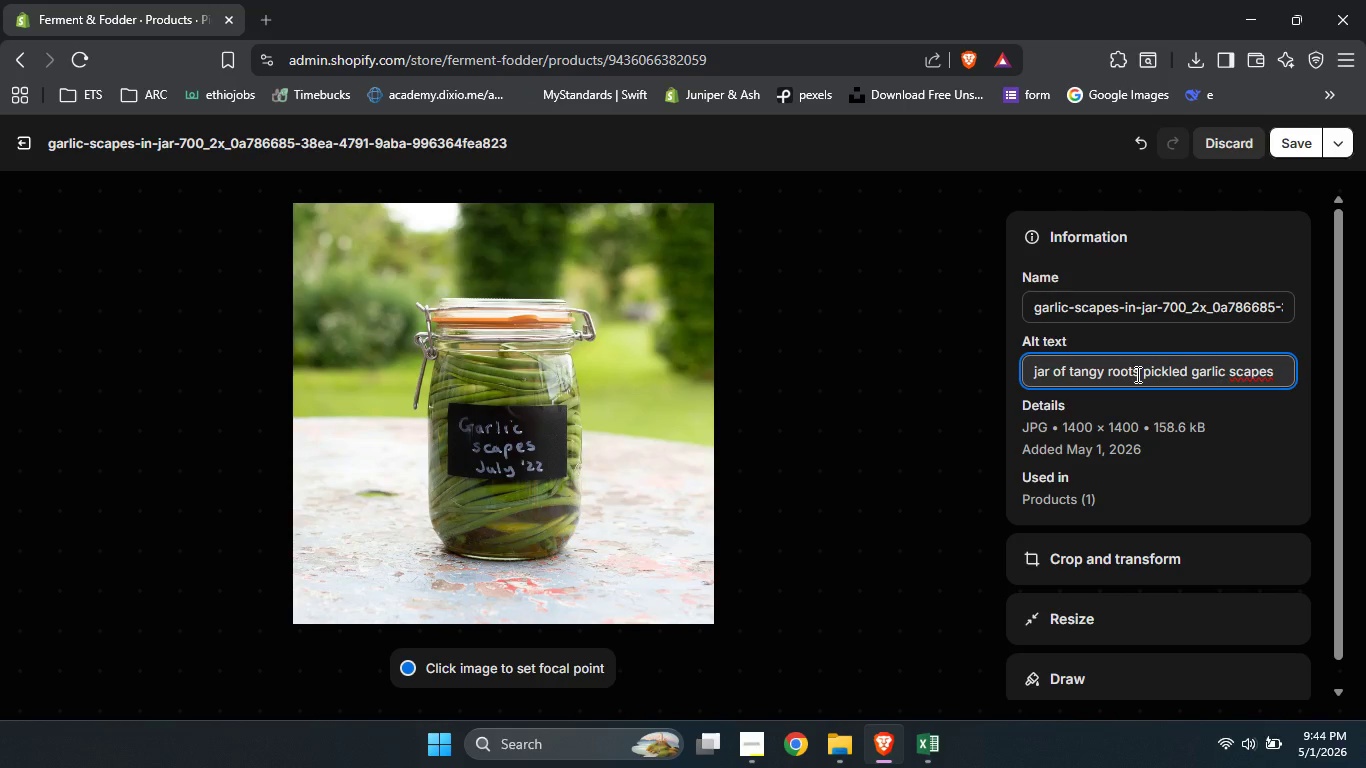 
type(crunchy fermented spro)
key(Backspace)
type(ing garlic spears )
key(Backspace)
 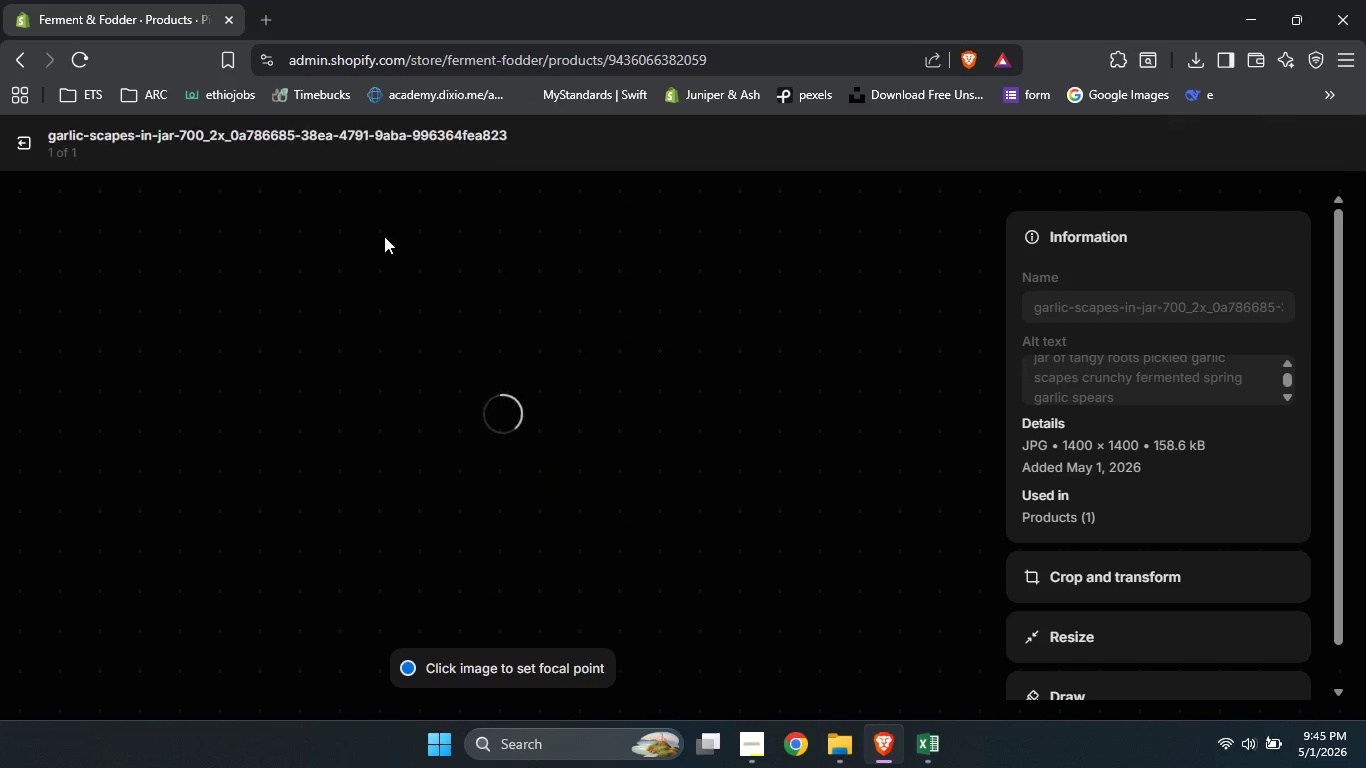 
left_click([26, 145])
 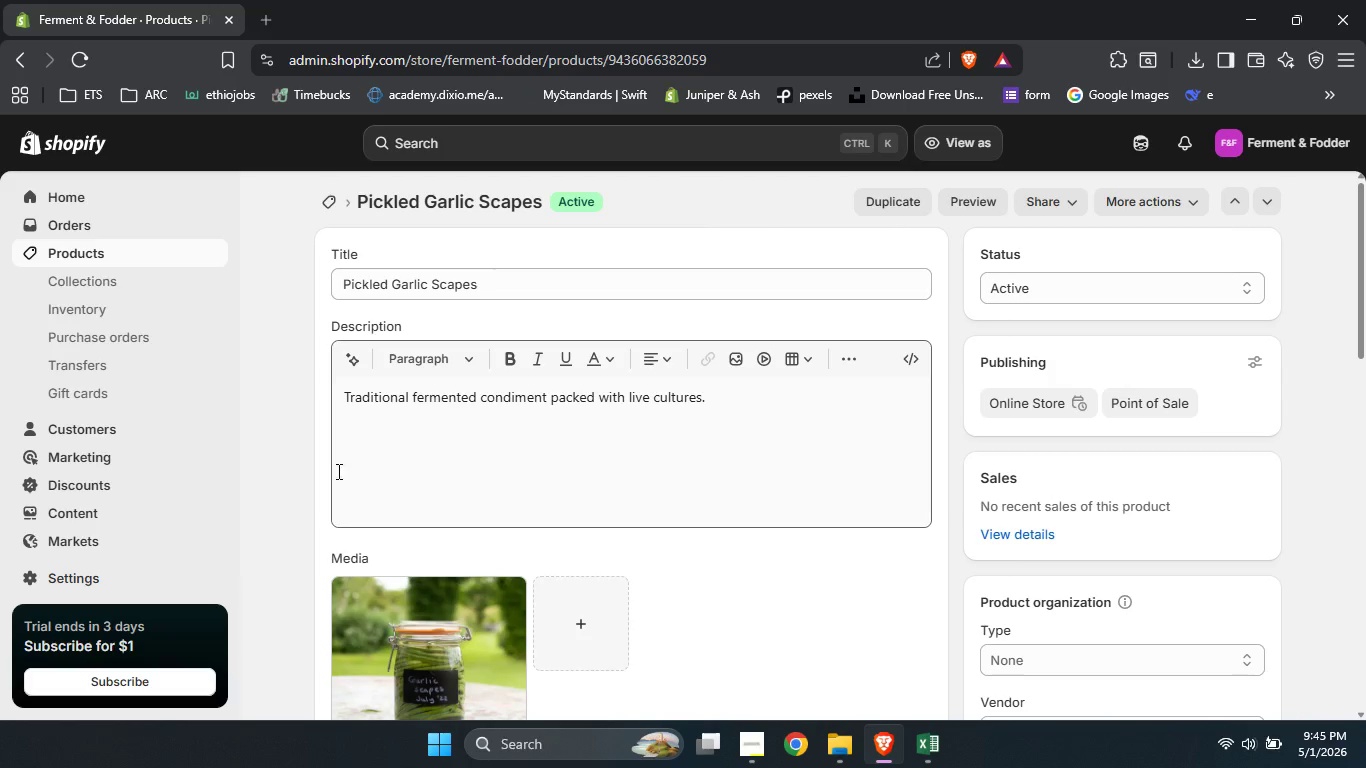 
left_click([309, 474])
 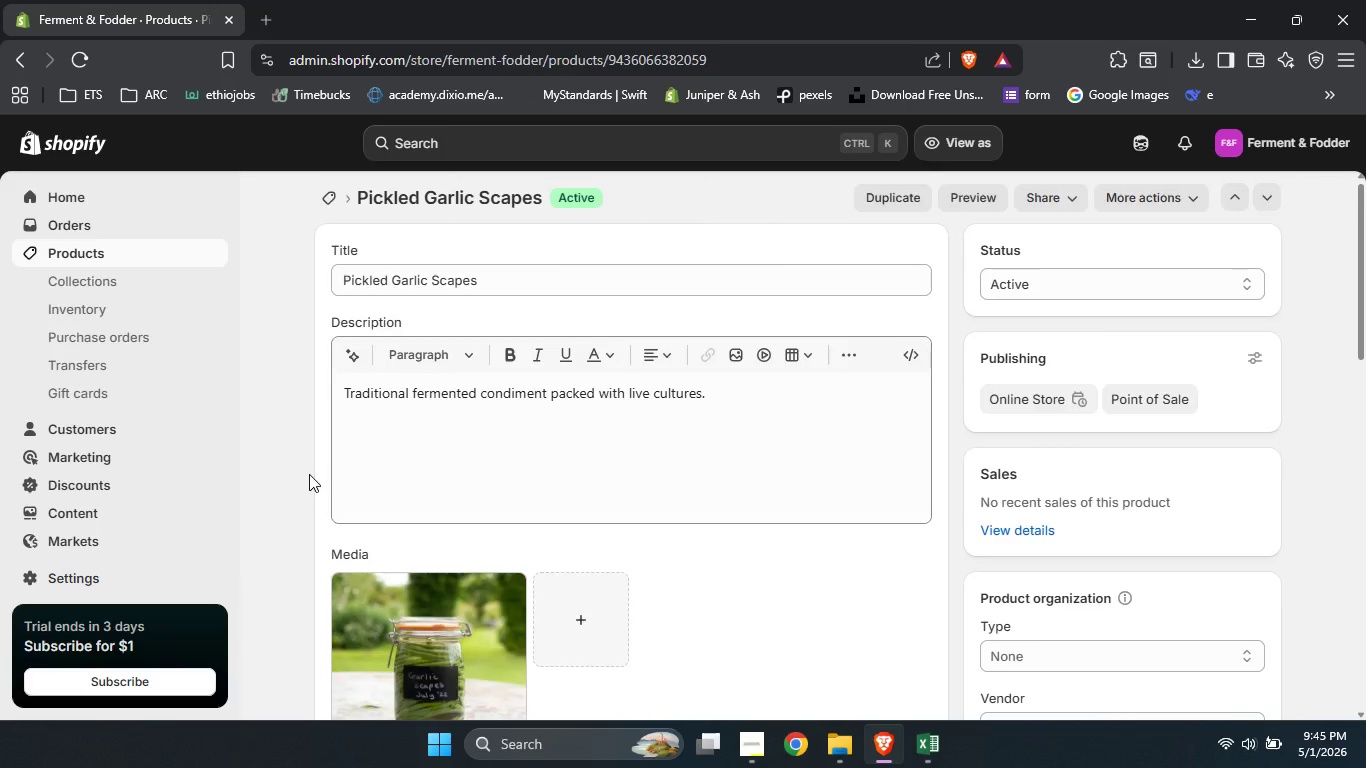 
scroll: coordinate [399, 548], scroll_direction: down, amount: 14.0
 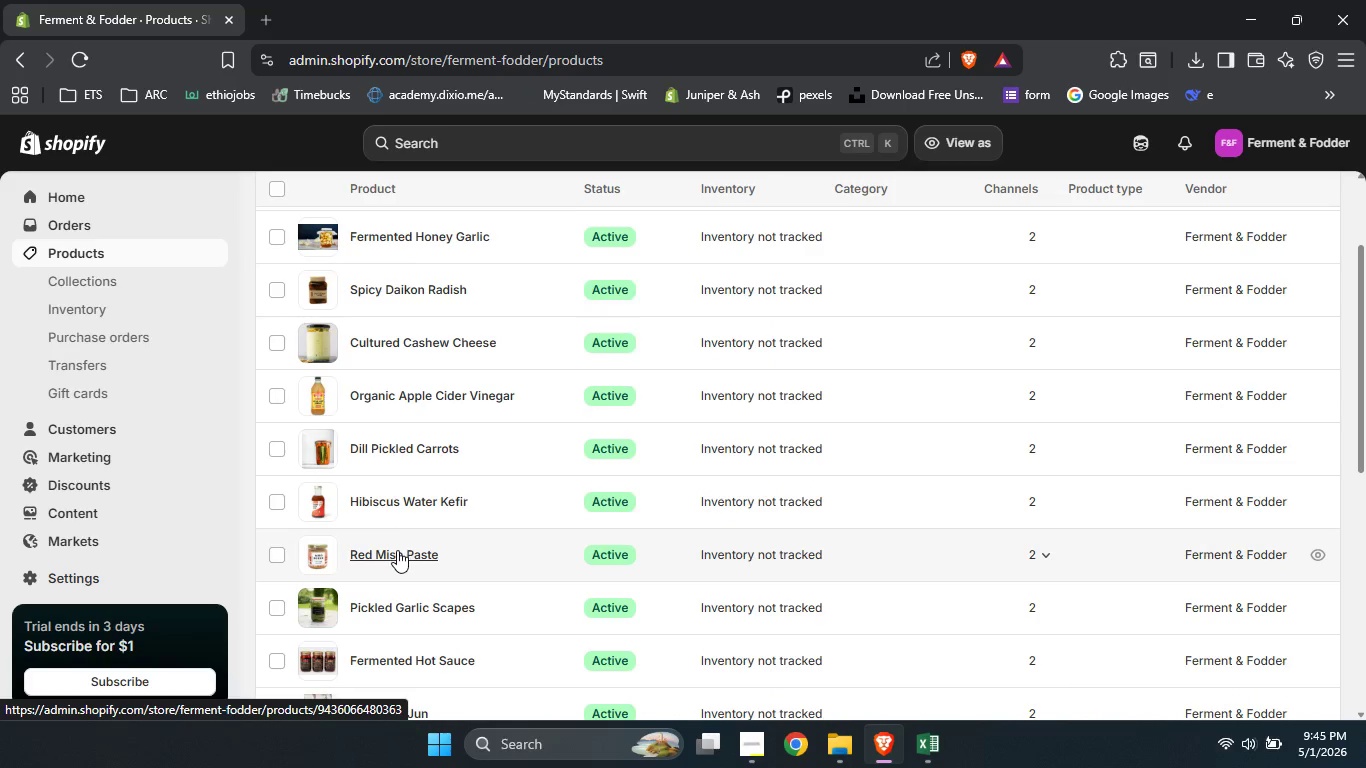 
left_click([395, 553])
 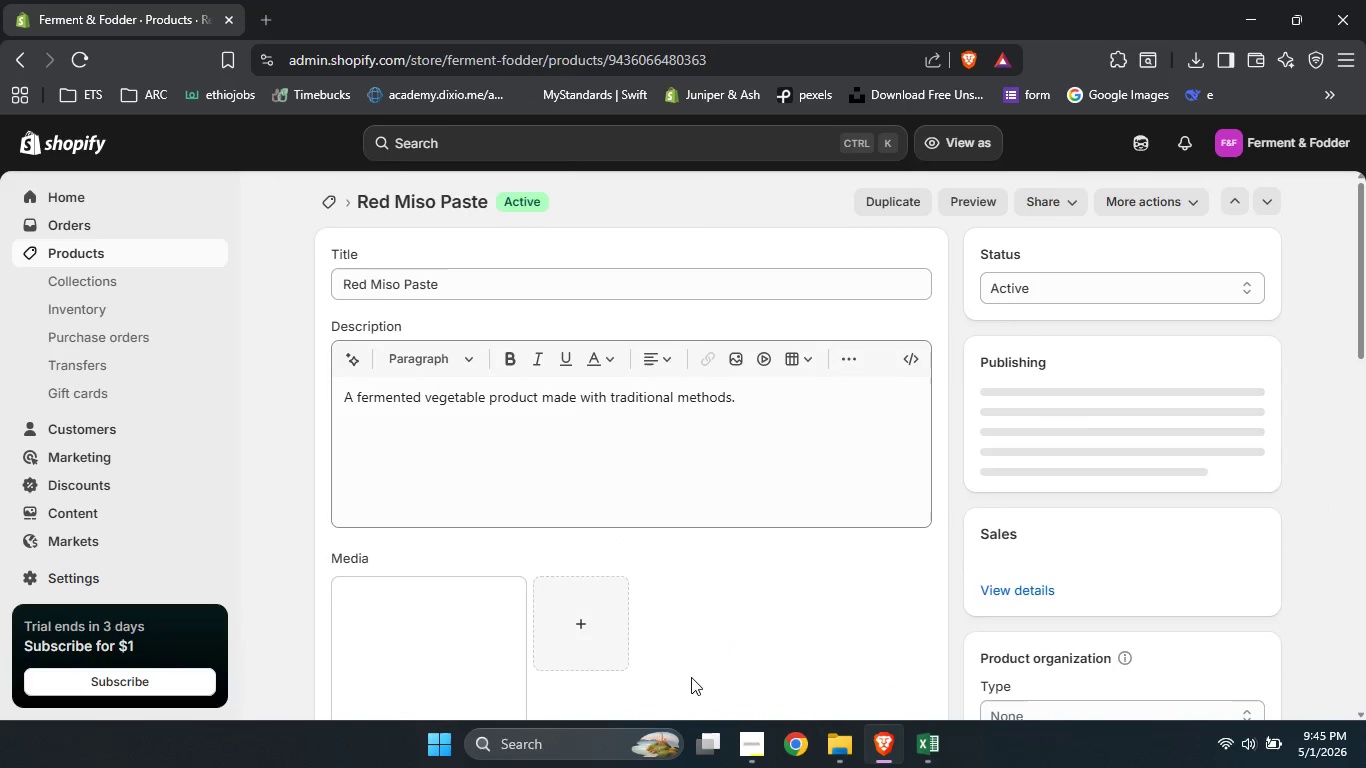 
left_click([743, 732])